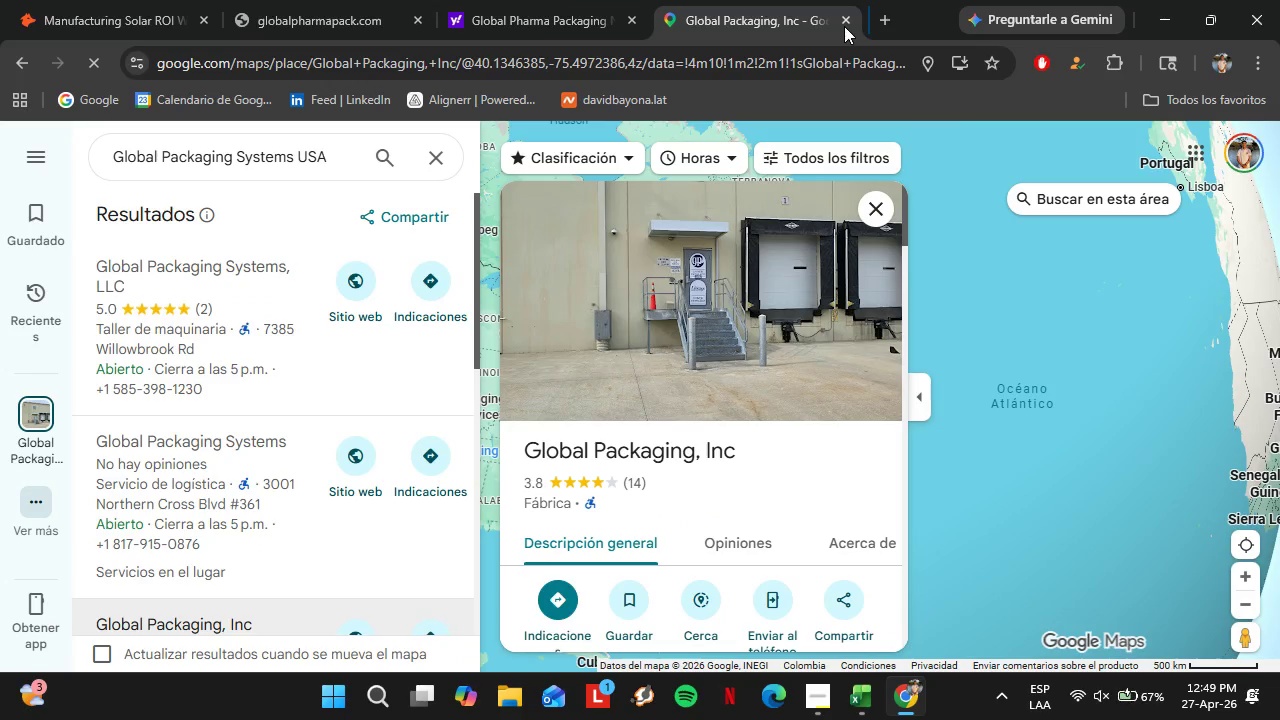 
left_click([530, 13])
 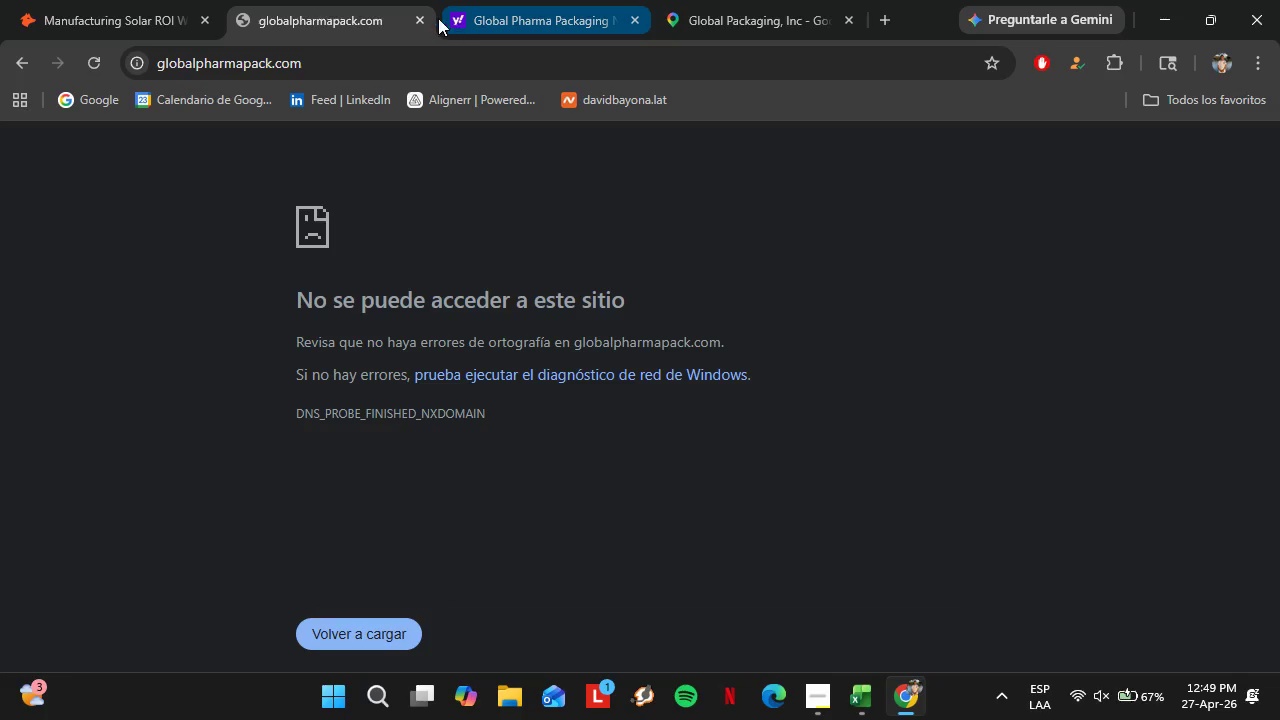 
left_click([422, 22])
 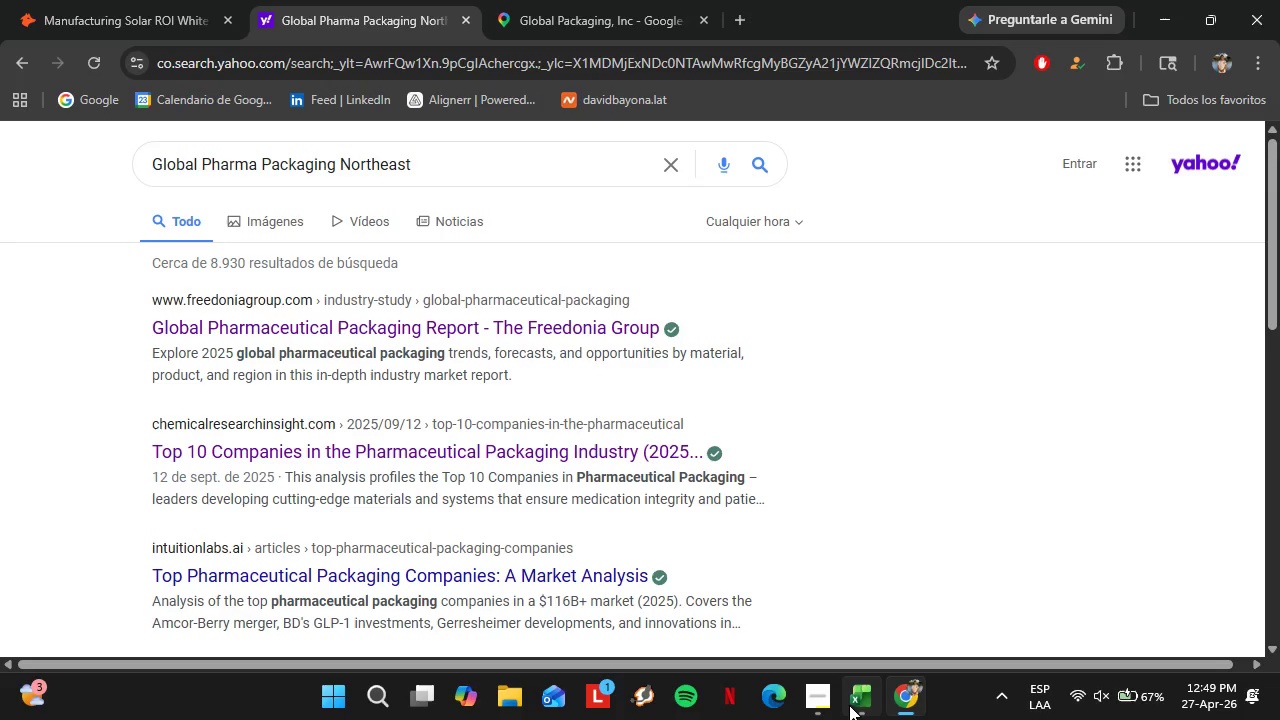 
left_click([851, 705])
 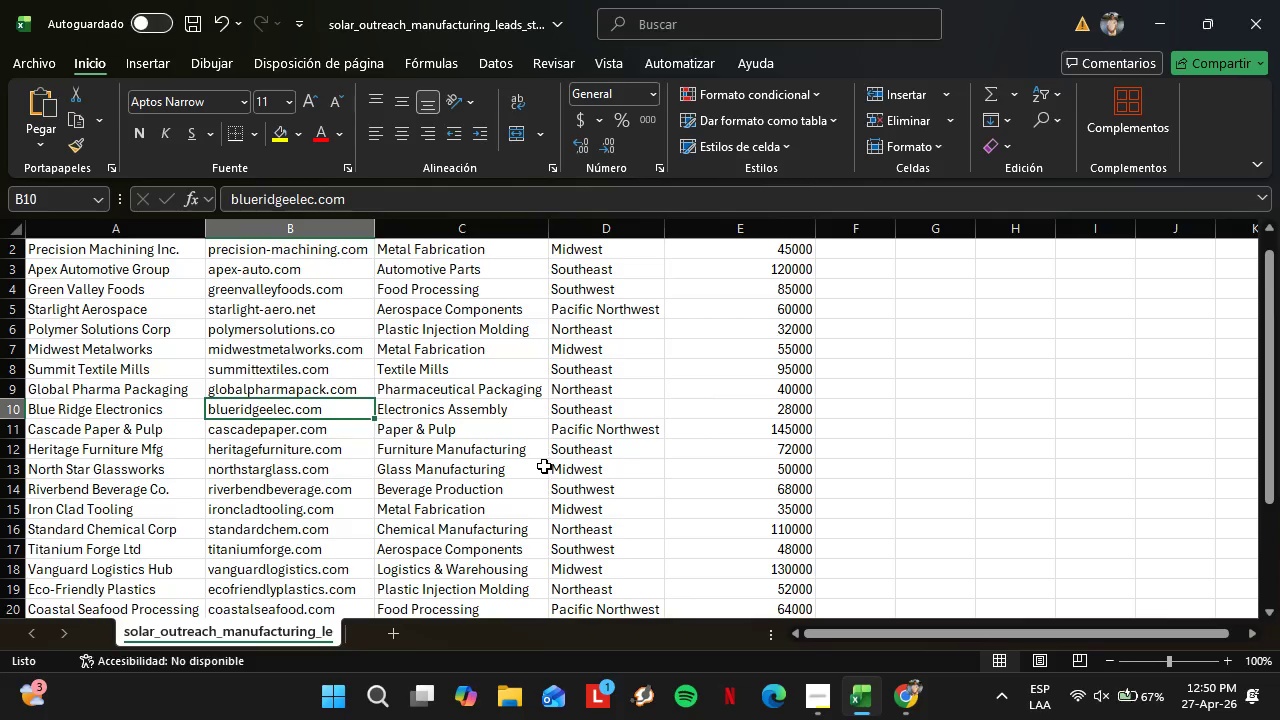 
key(Control+C)
 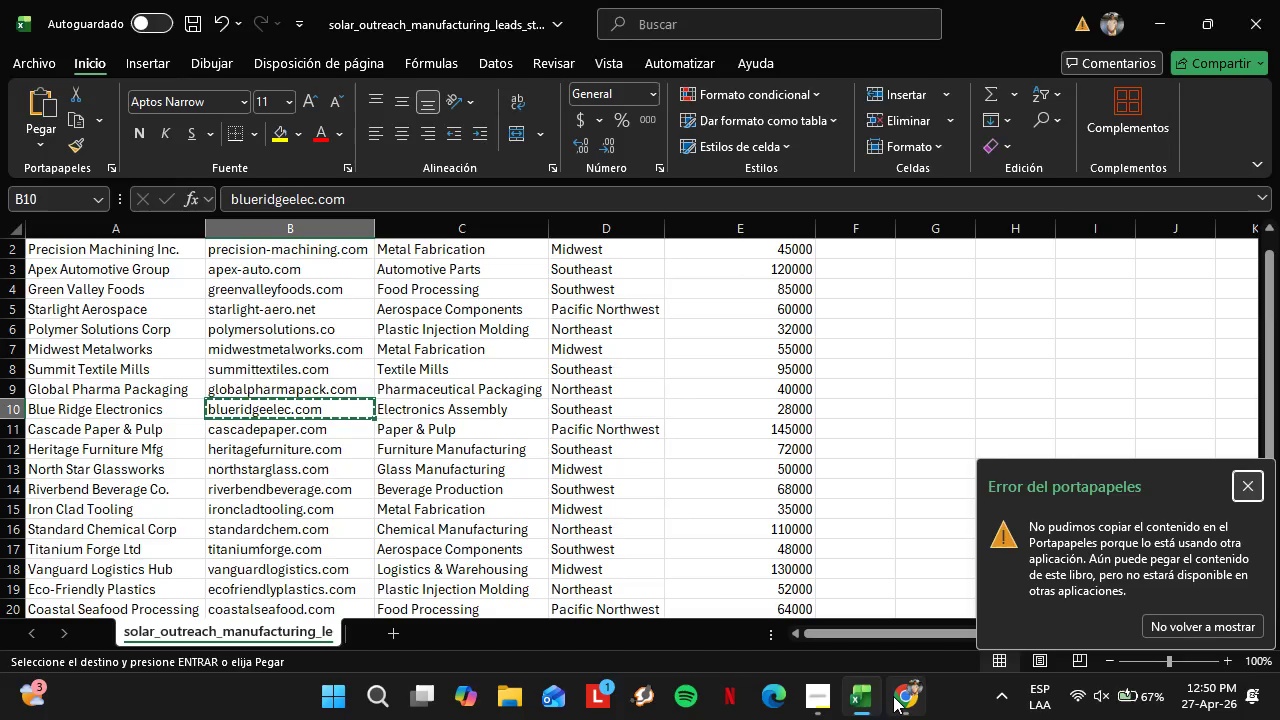 
left_click([893, 695])
 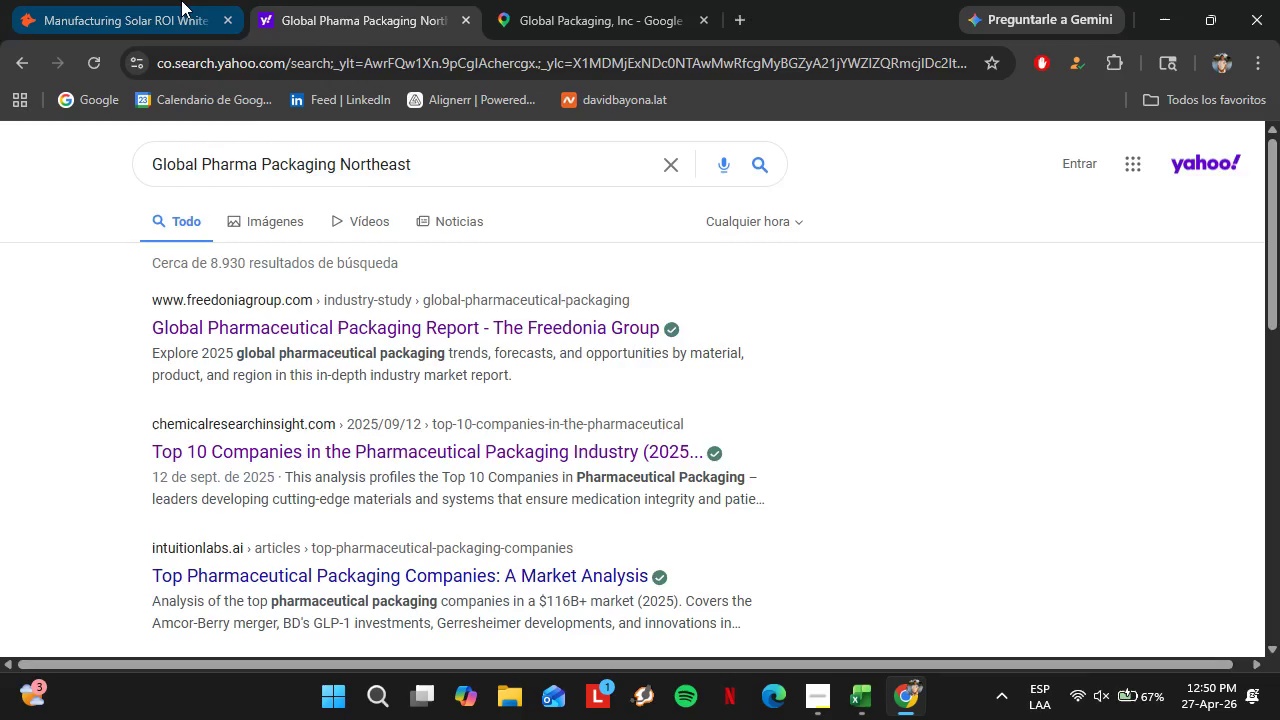 
left_click([179, 0])
 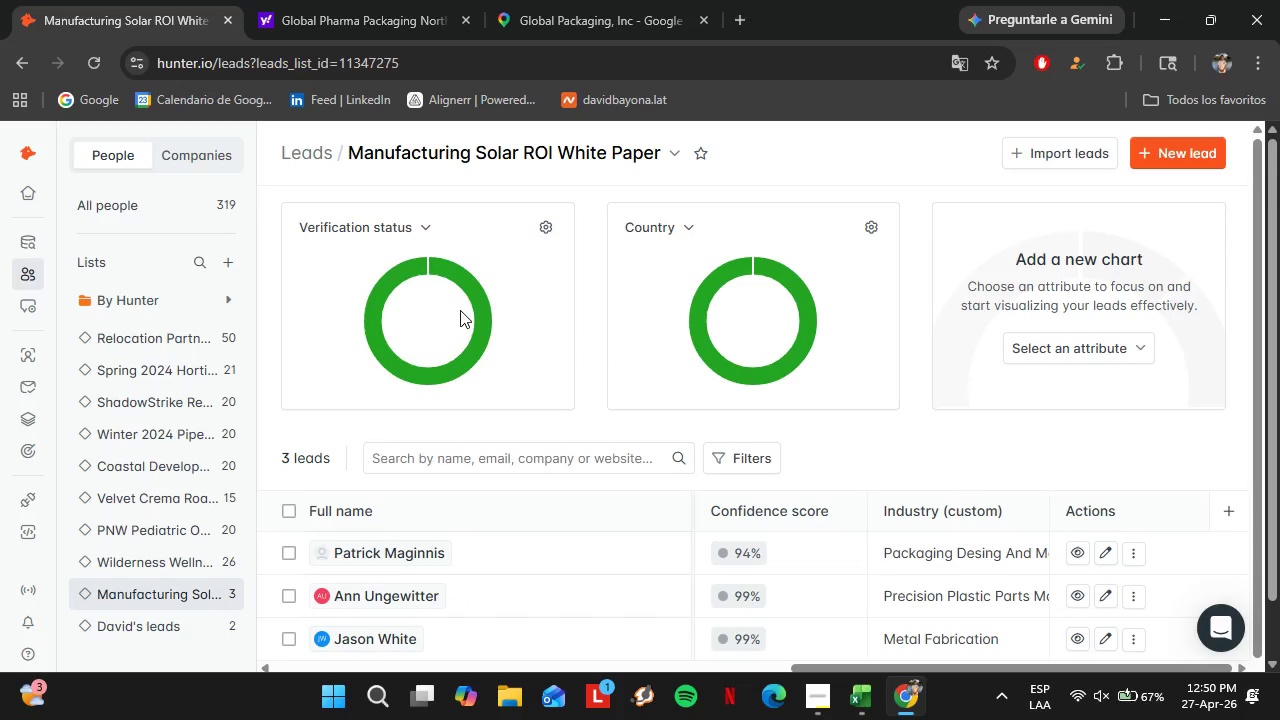 
scroll: coordinate [459, 309], scroll_direction: up, amount: 2.0
 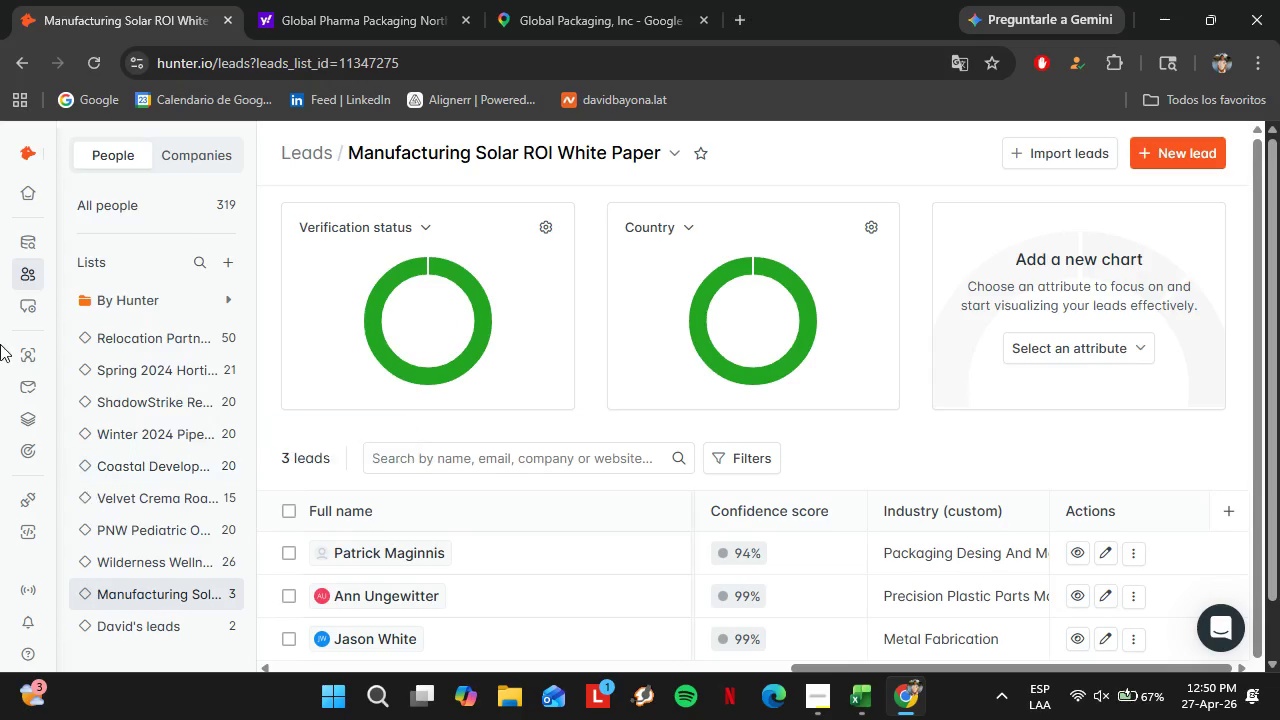 
left_click([43, 361])
 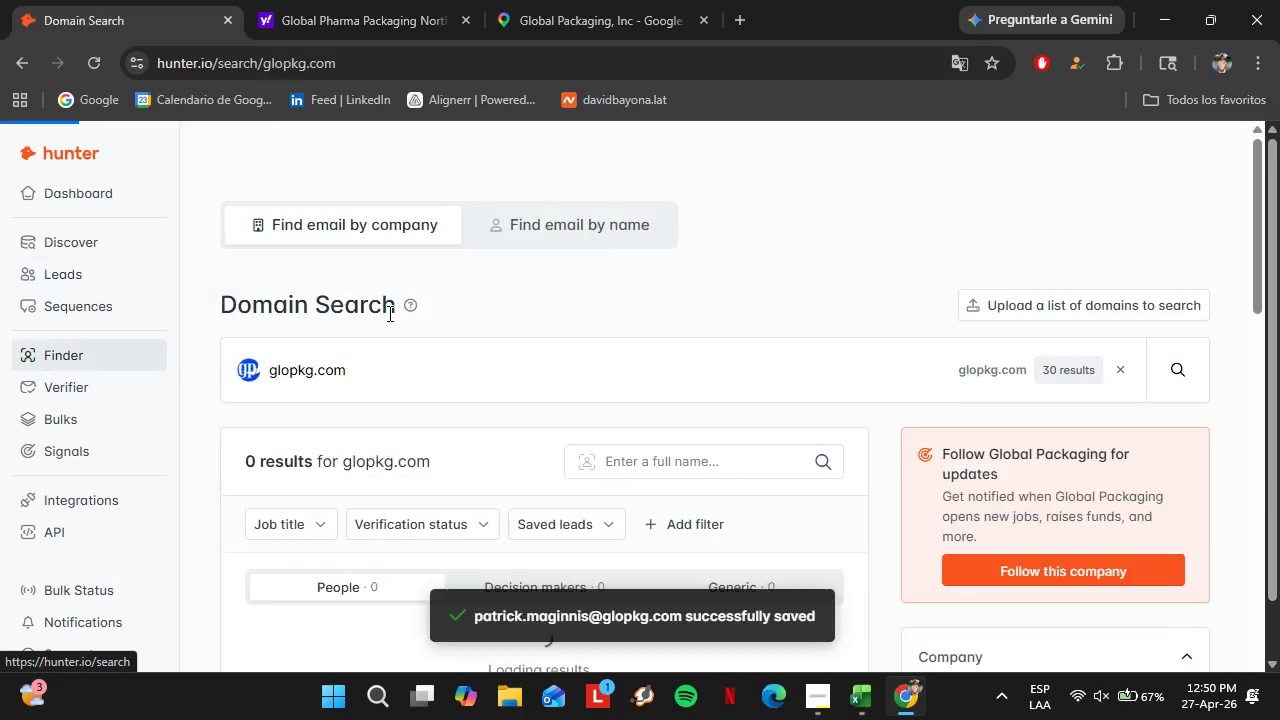 
left_click_drag(start_coordinate=[382, 353], to_coordinate=[228, 338])
 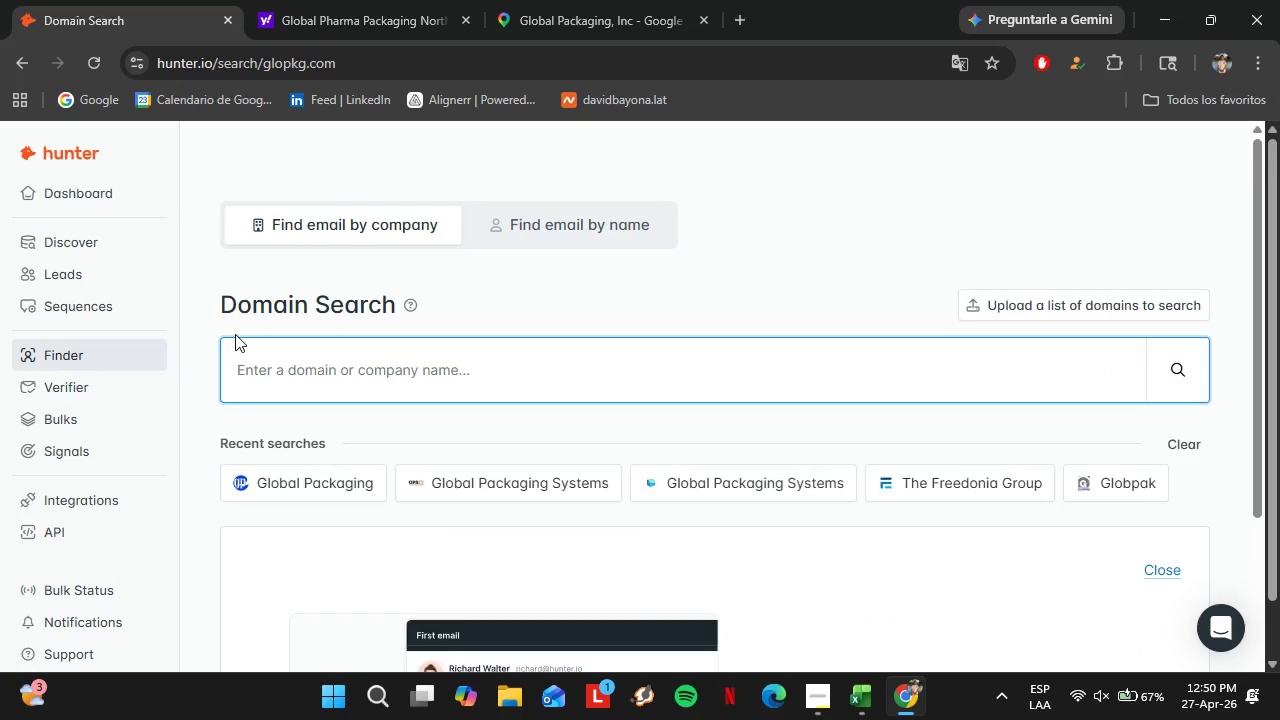 
key(Control+V)
 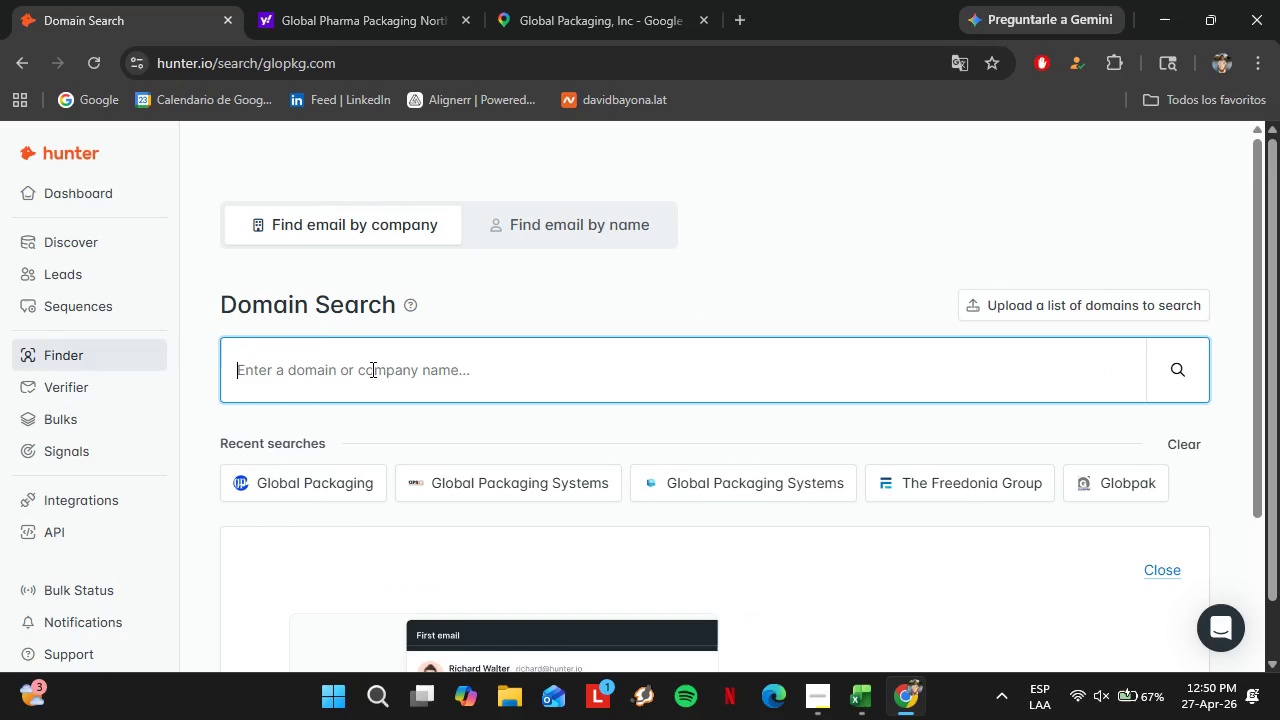 
left_click([371, 369])
 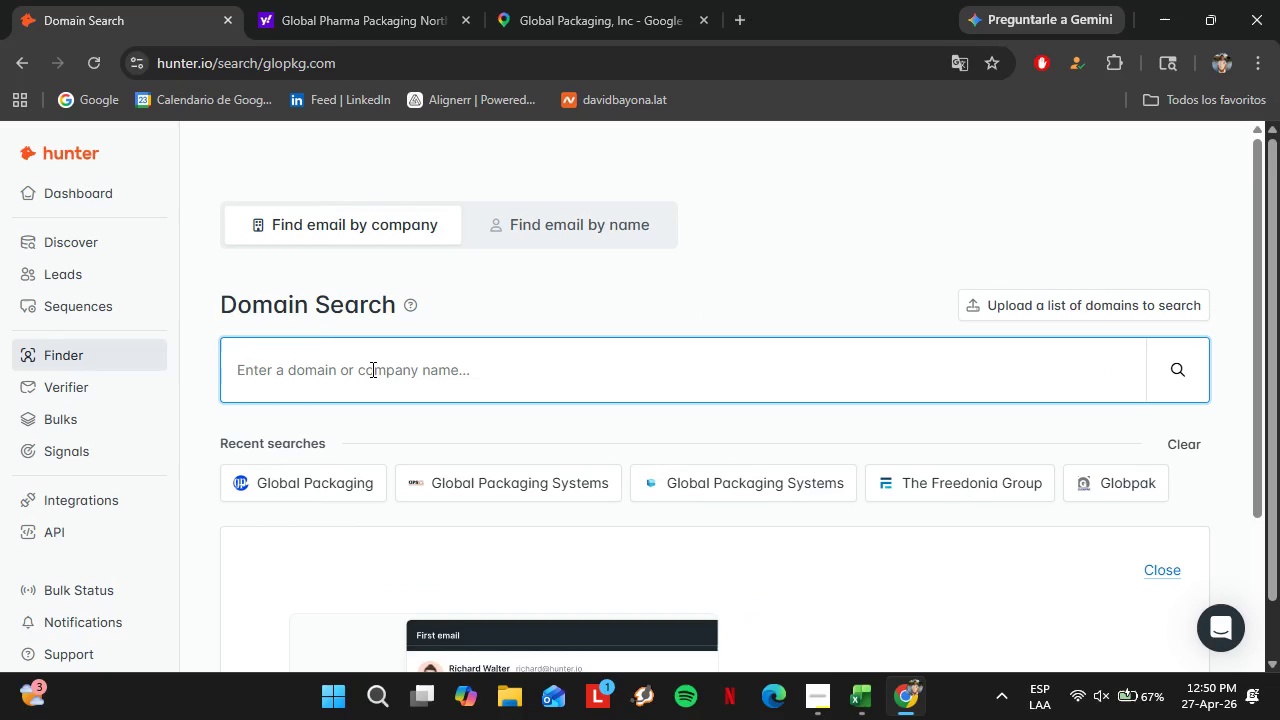 
key(Control+V)
 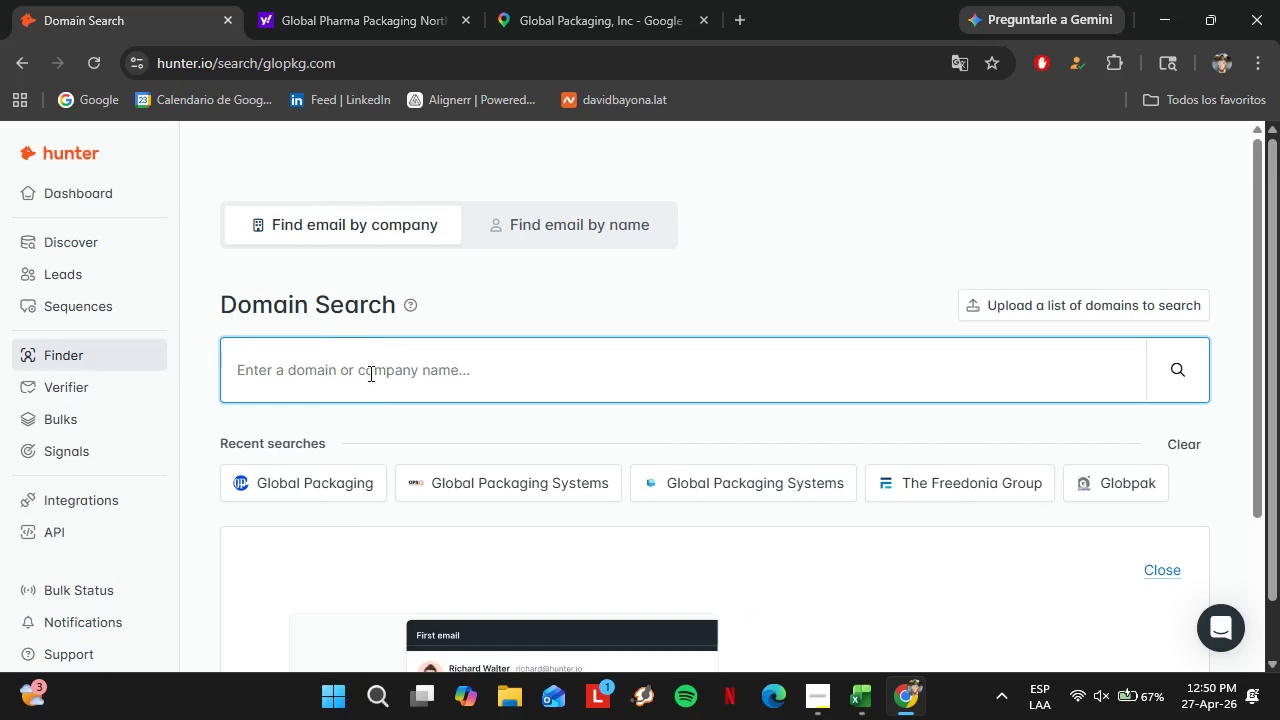 
scroll: coordinate [377, 414], scroll_direction: down, amount: 1.0
 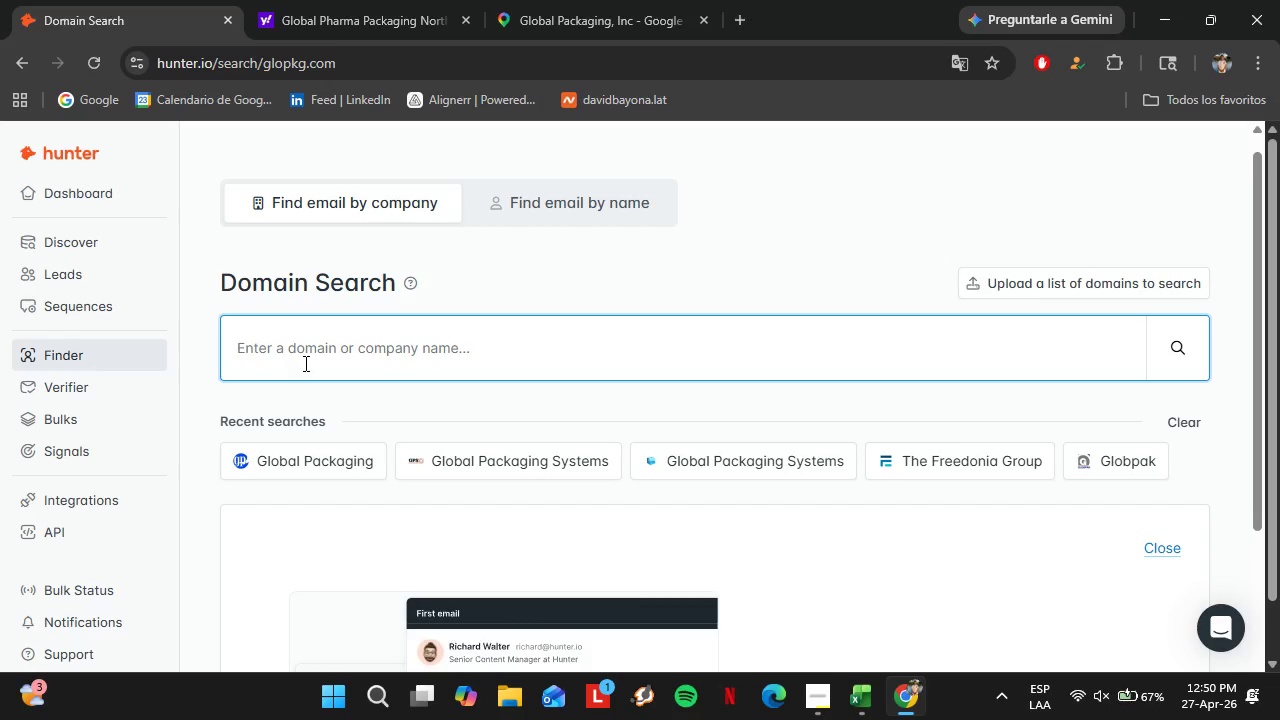 
left_click([304, 363])
 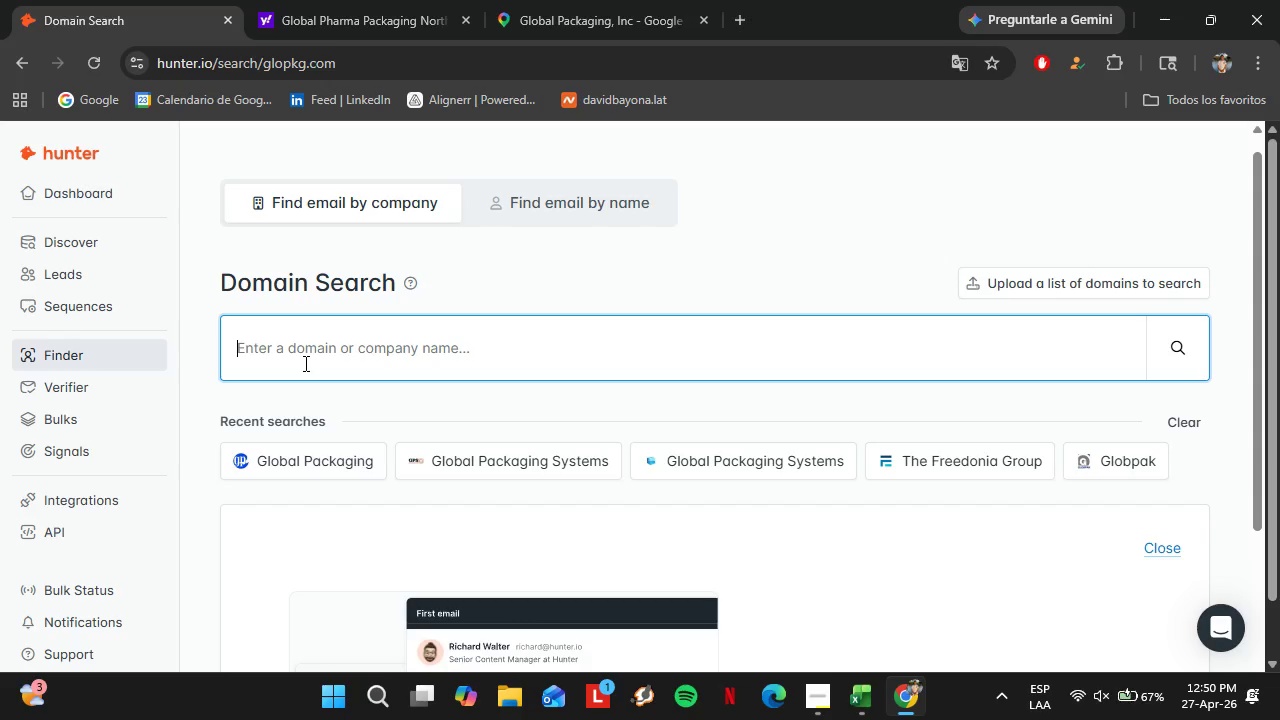 
key(Control+ControlLeft)
 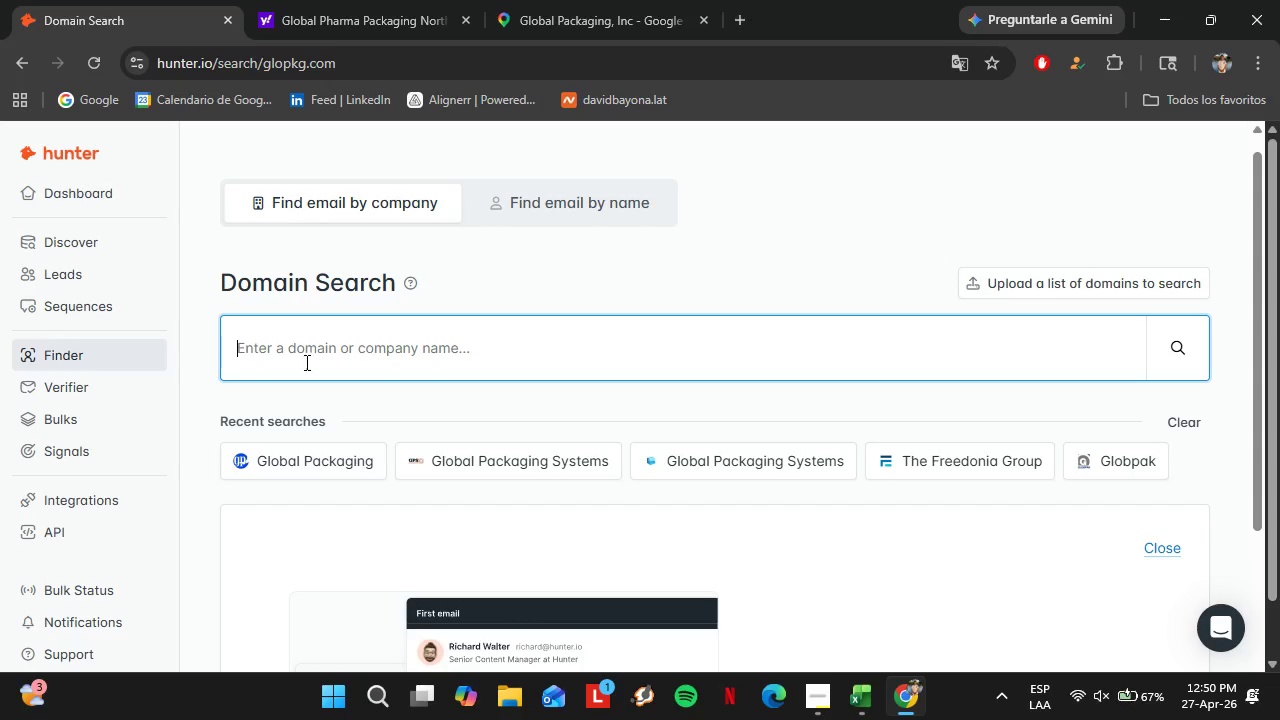 
key(Control+V)
 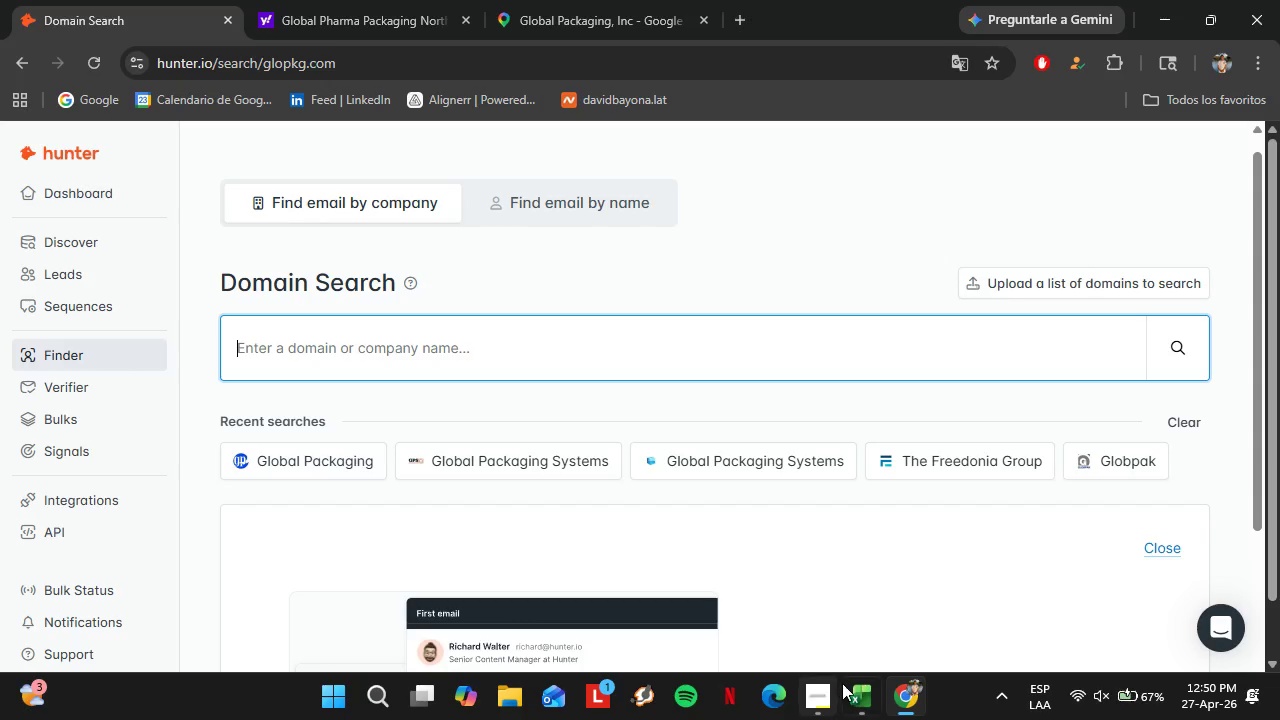 
left_click([847, 687])
 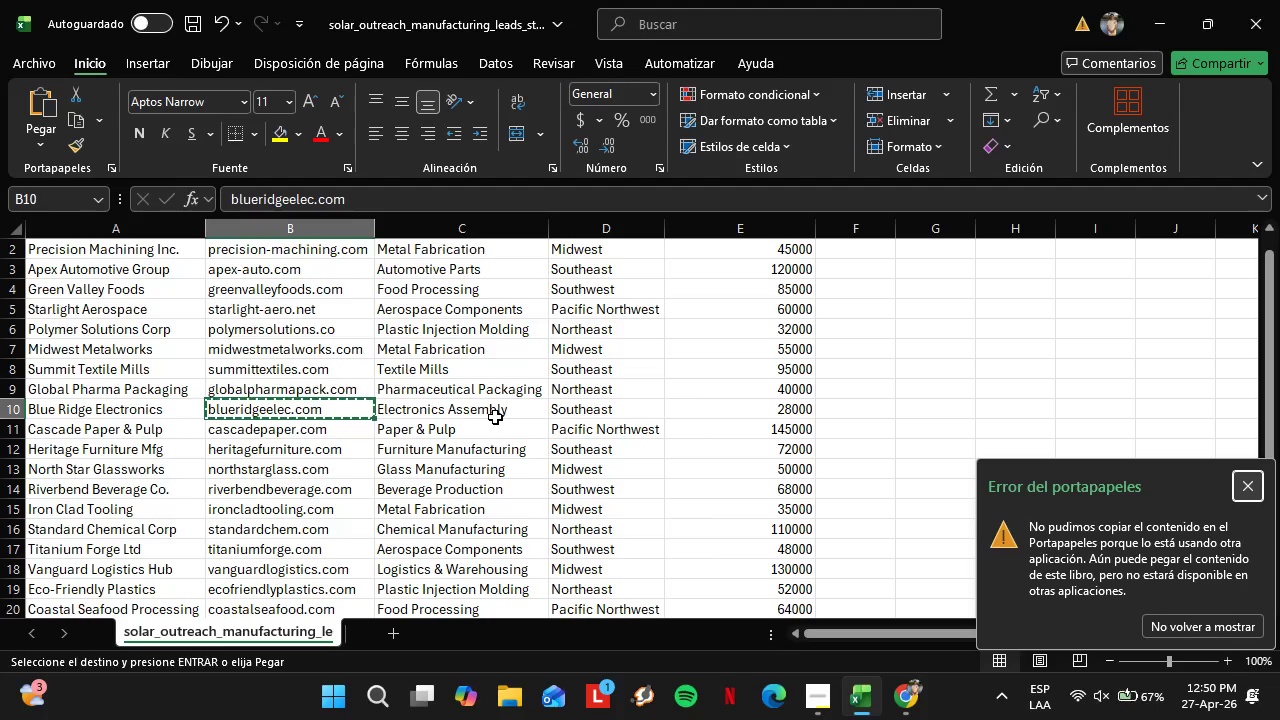 
key(Control+C)
 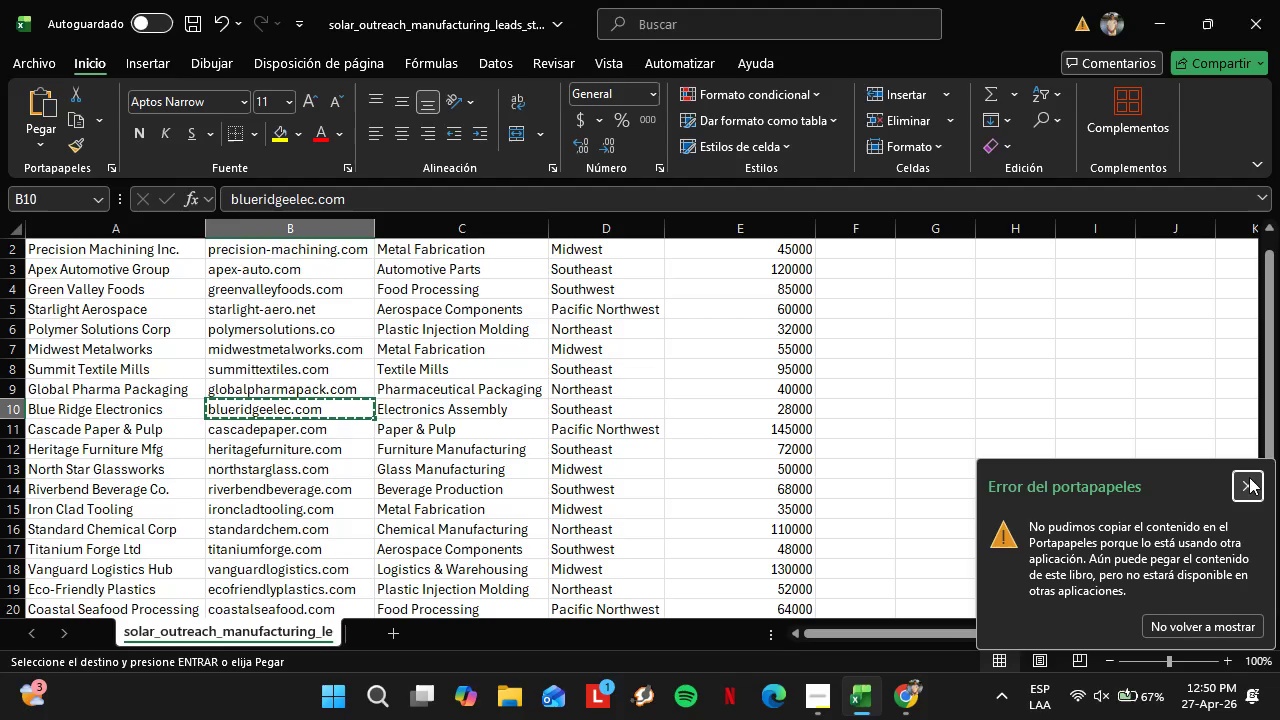 
left_click([1240, 485])
 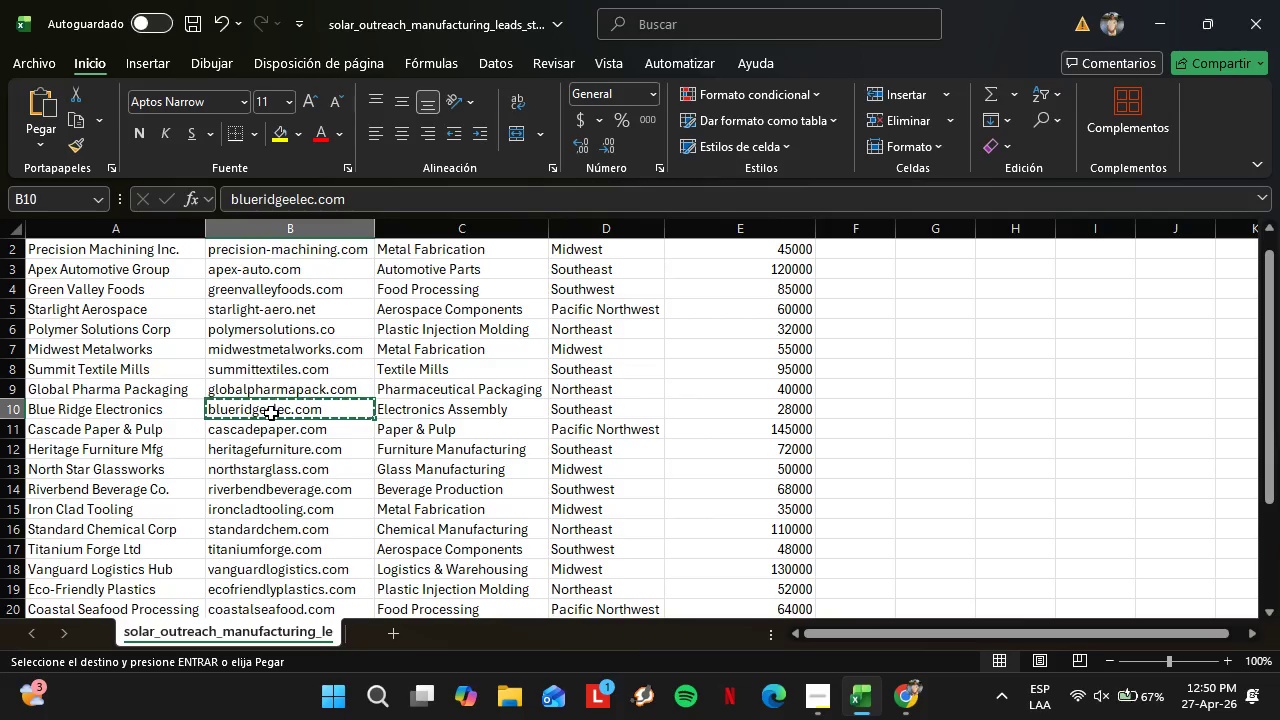 
key(Control+C)
 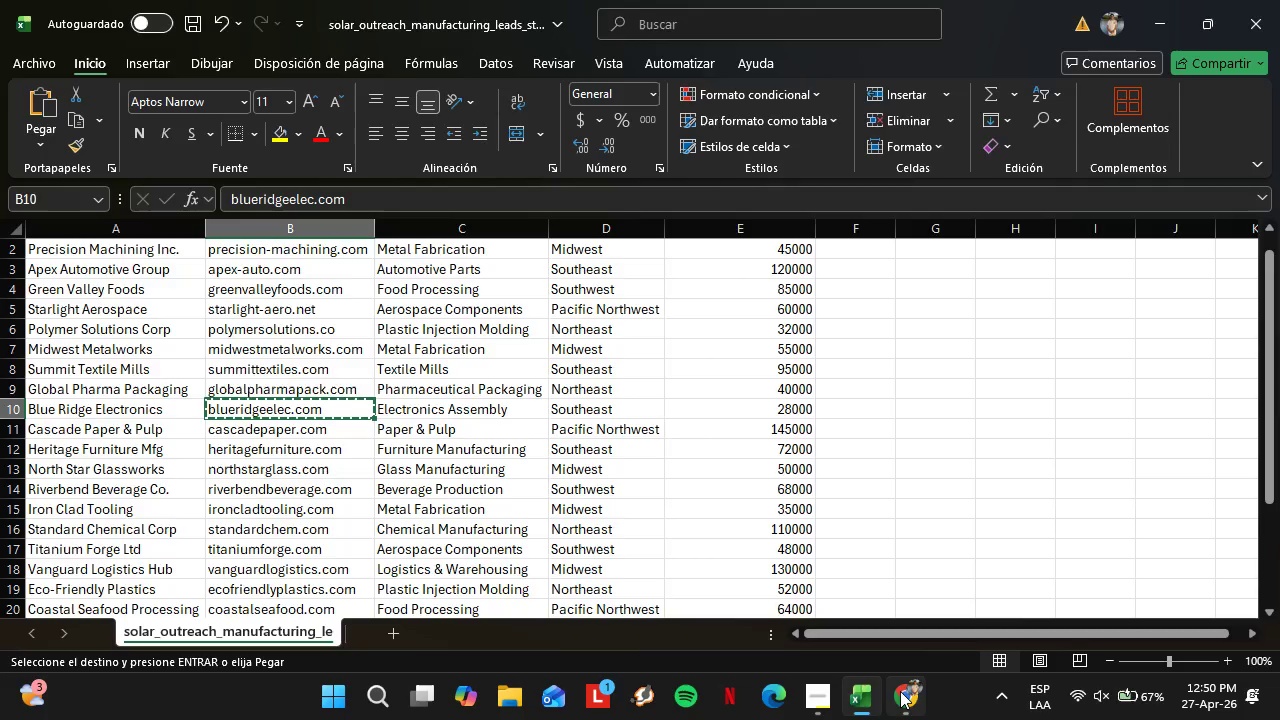 
left_click([901, 691])
 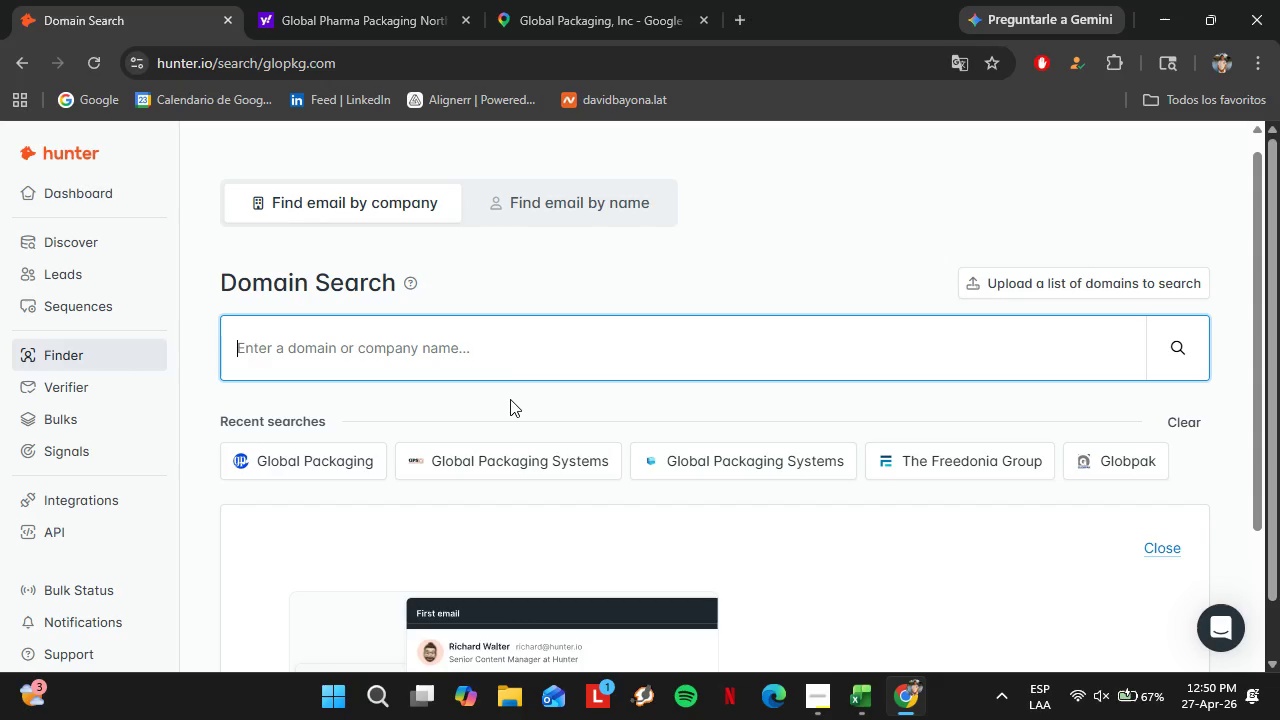 
key(Control+V)
 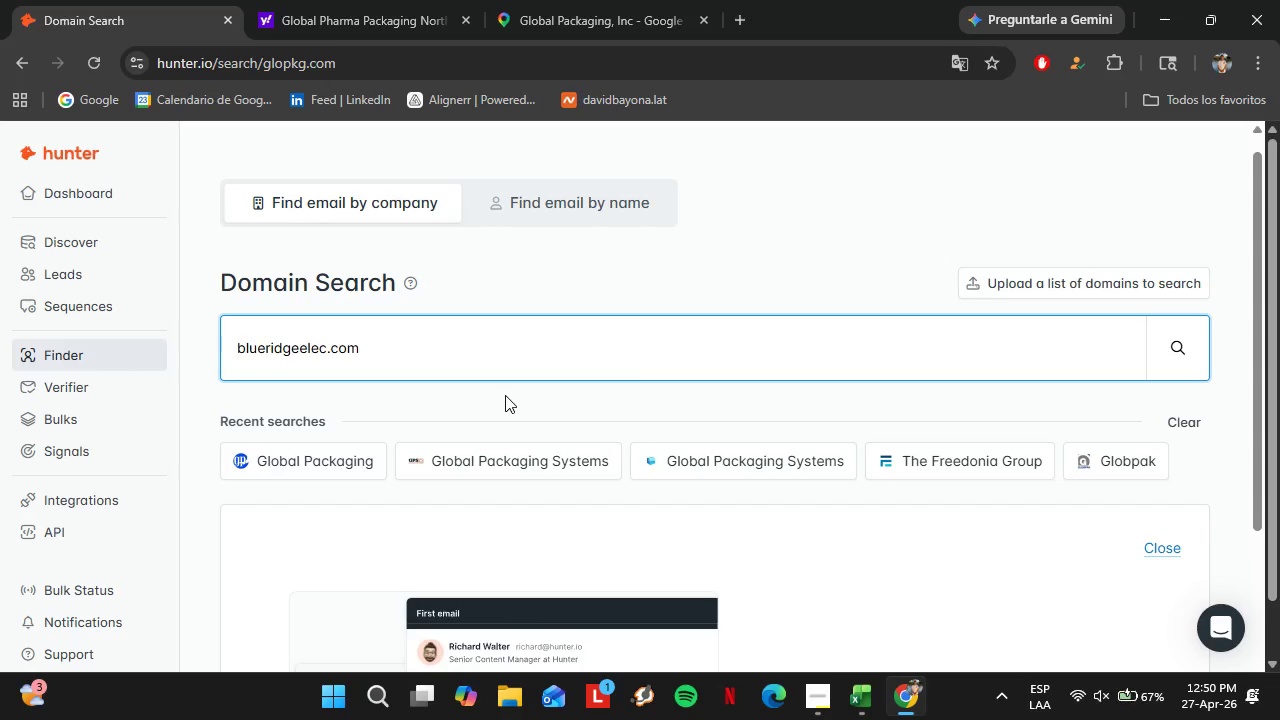 
key(Enter)
 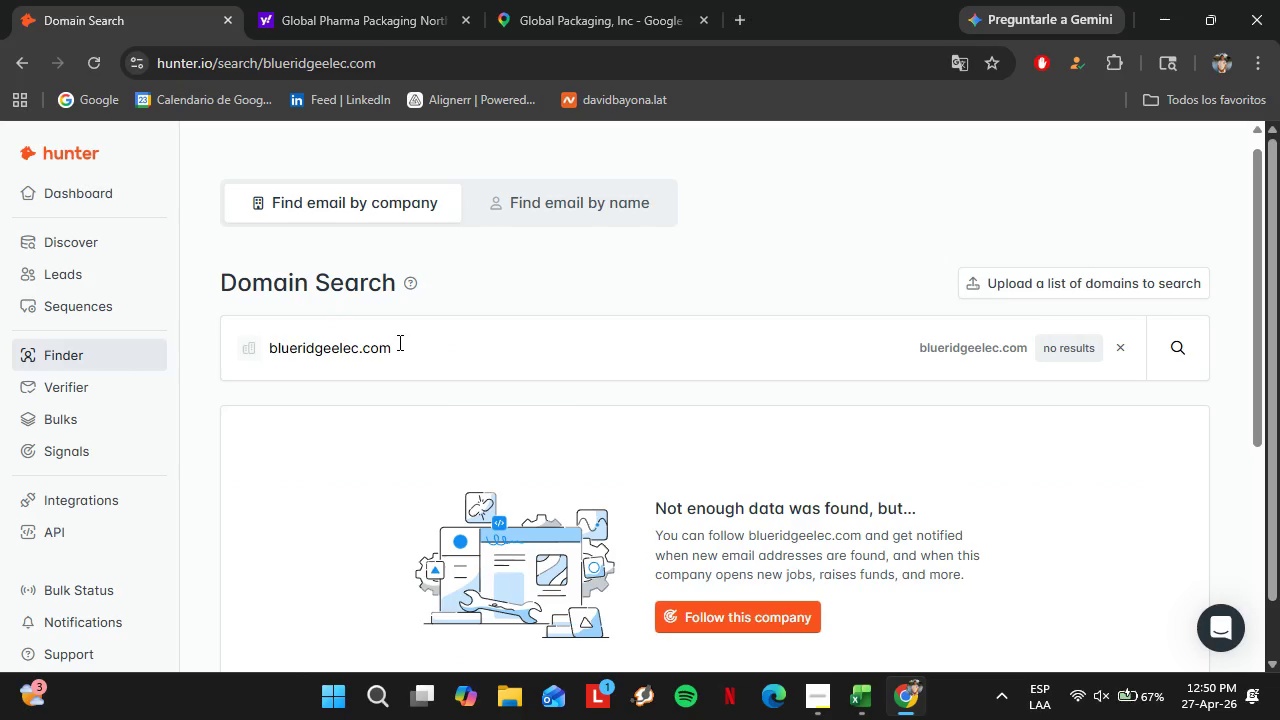 
double_click([398, 342])
 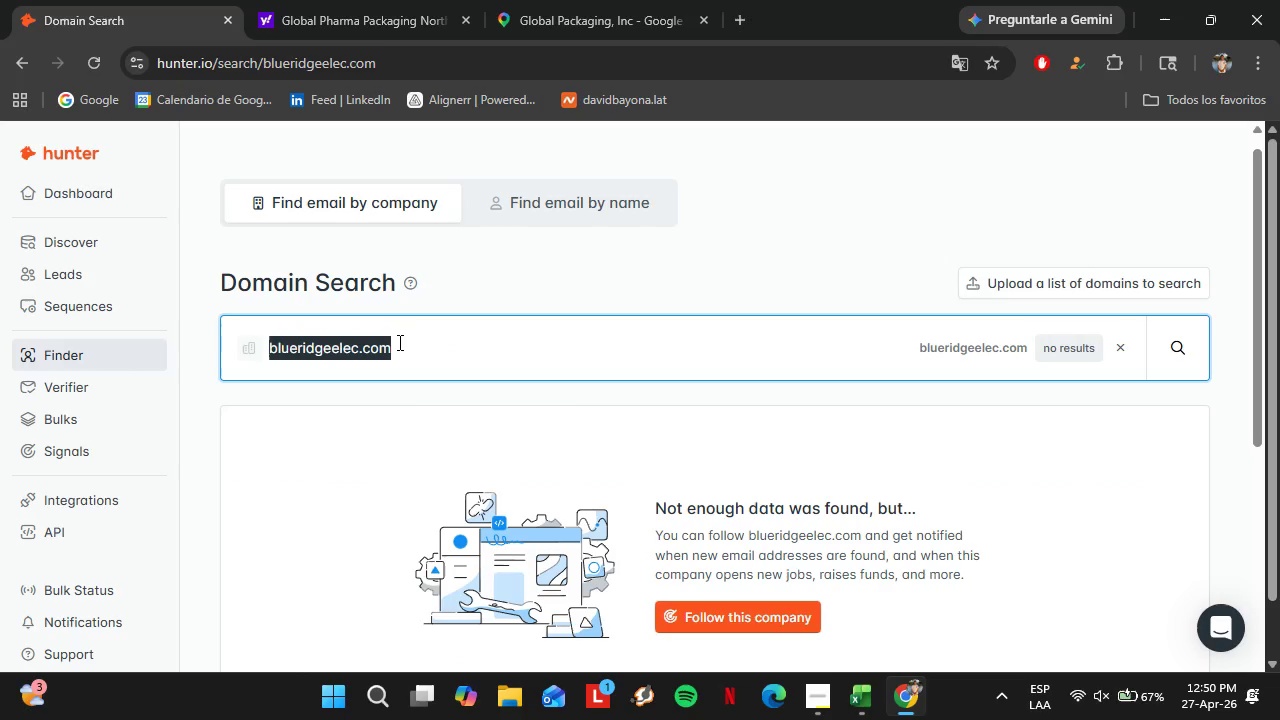 
triple_click([398, 342])
 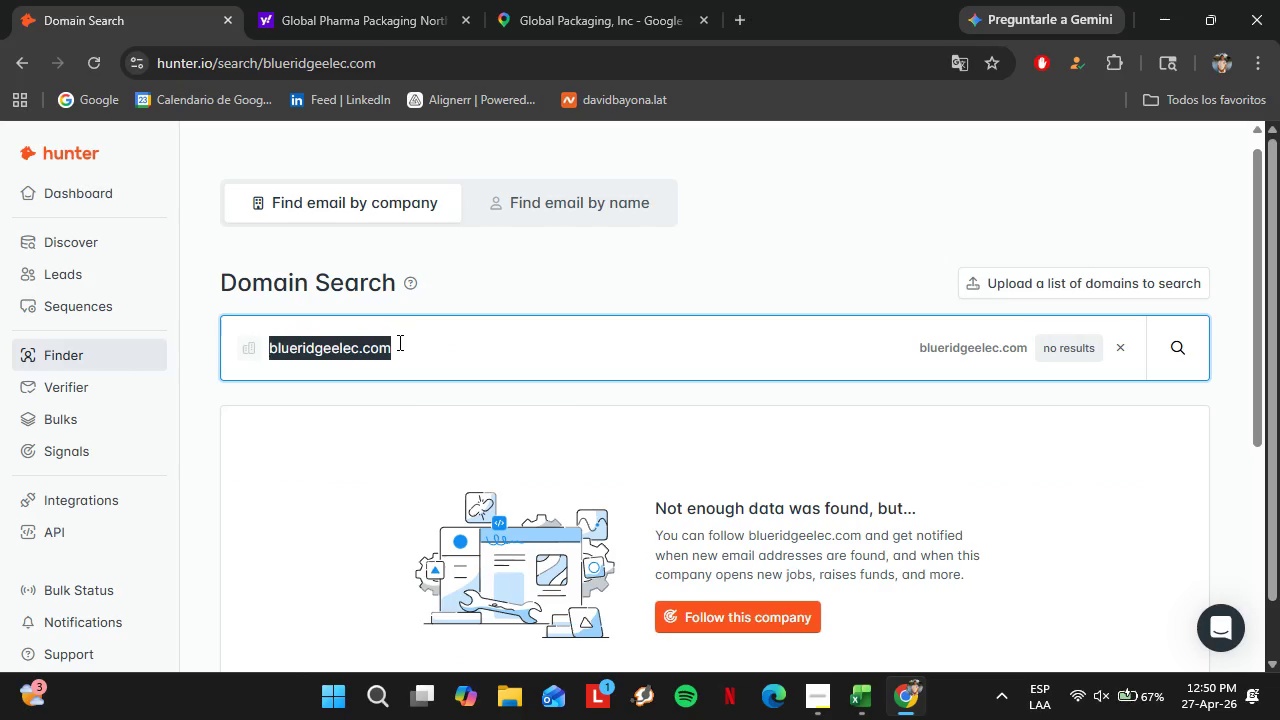 
key(Control+C)
 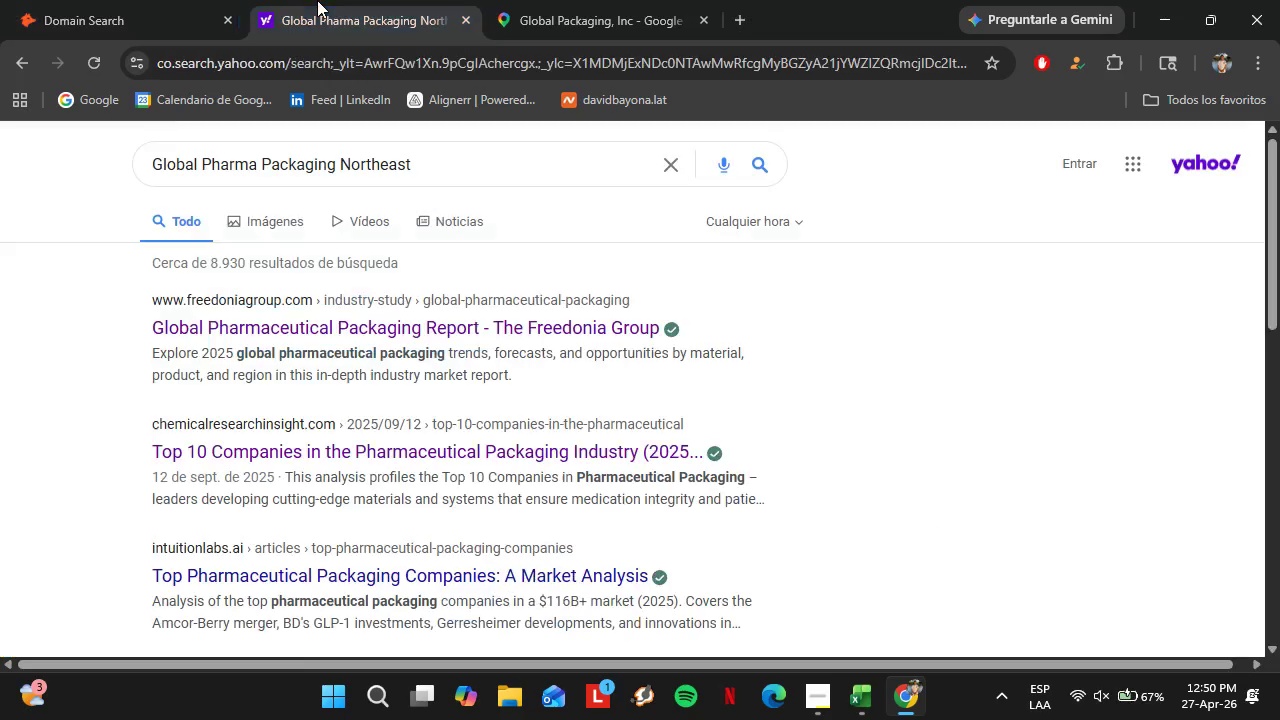 
left_click([317, 0])
 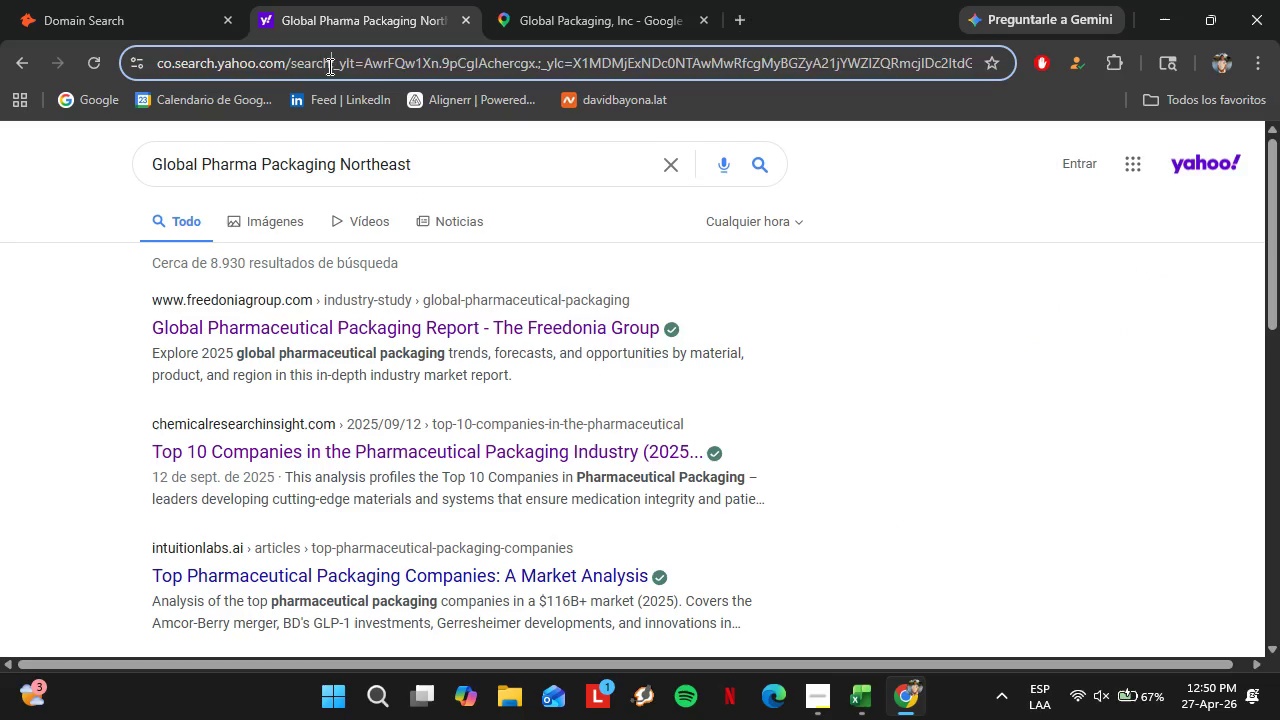 
left_click([328, 66])
 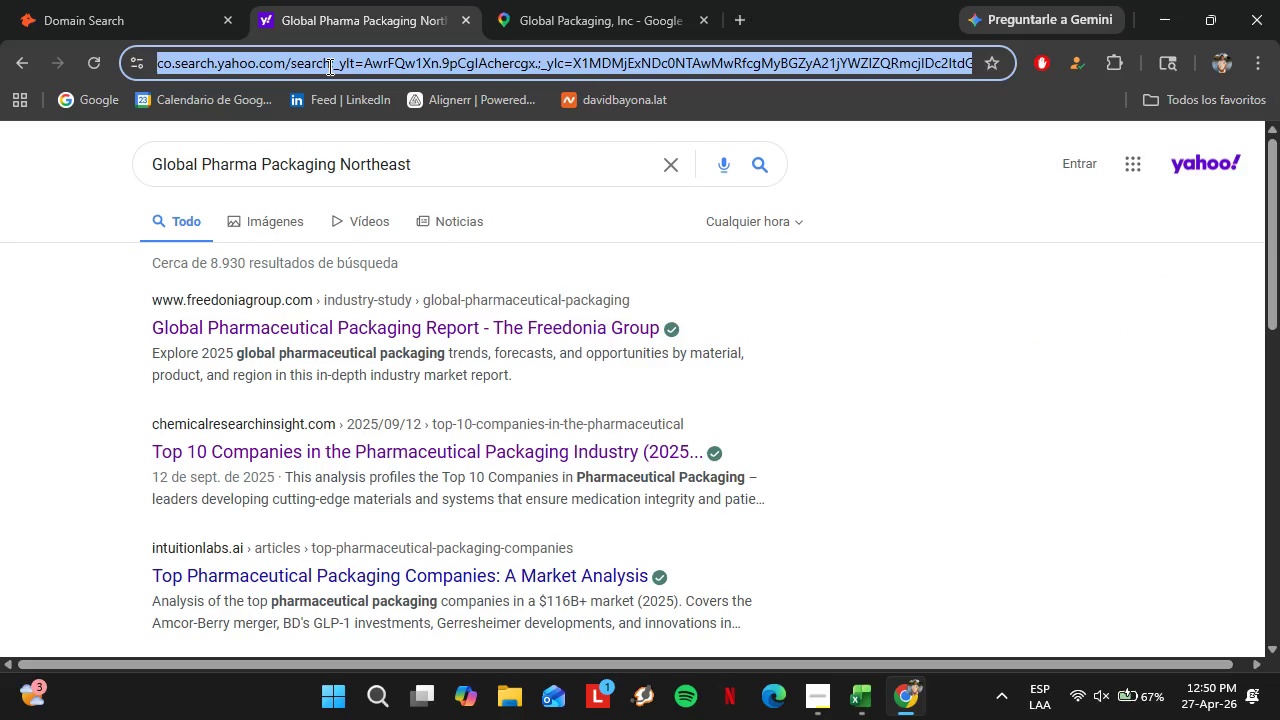 
key(Control+V)
 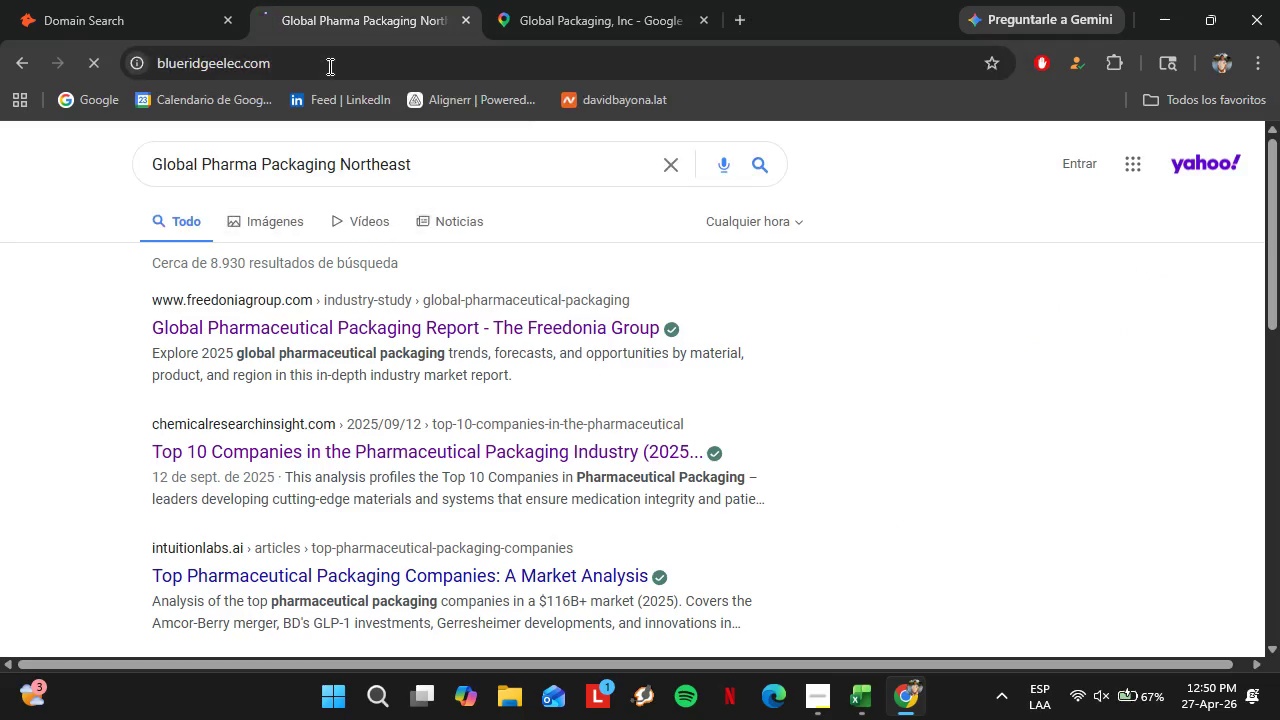 
key(Enter)
 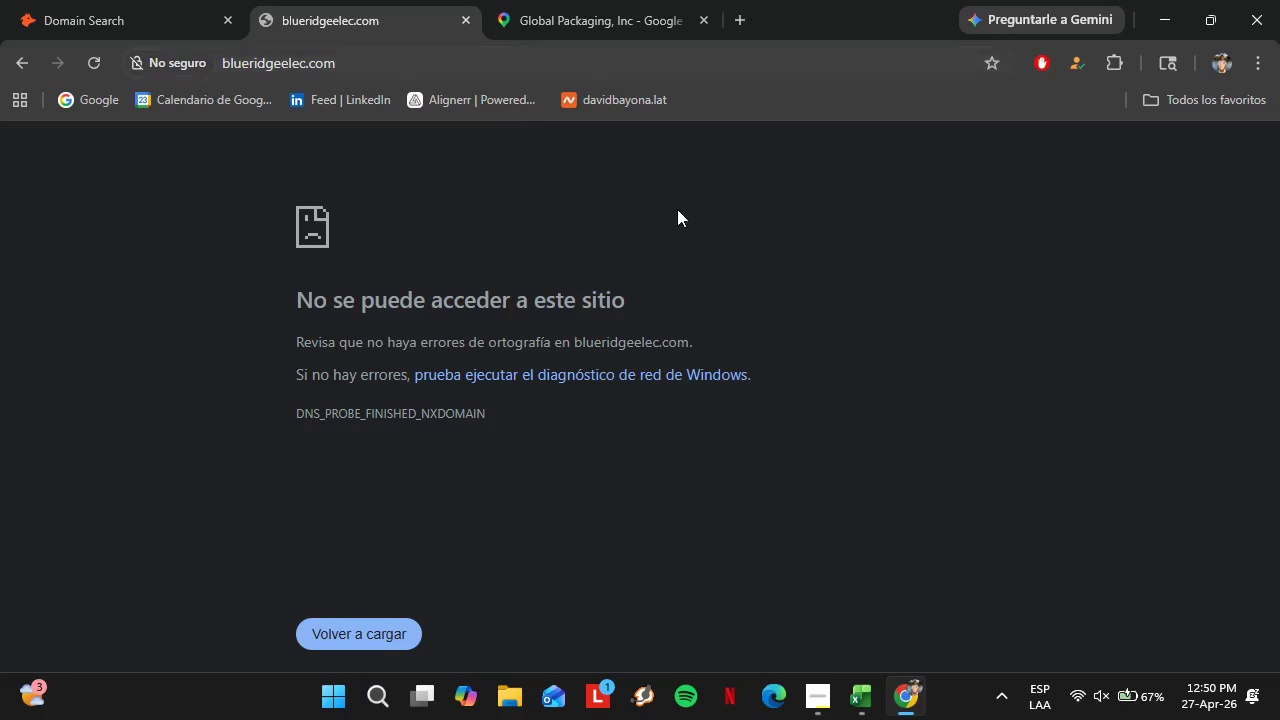 
left_click([860, 691])
 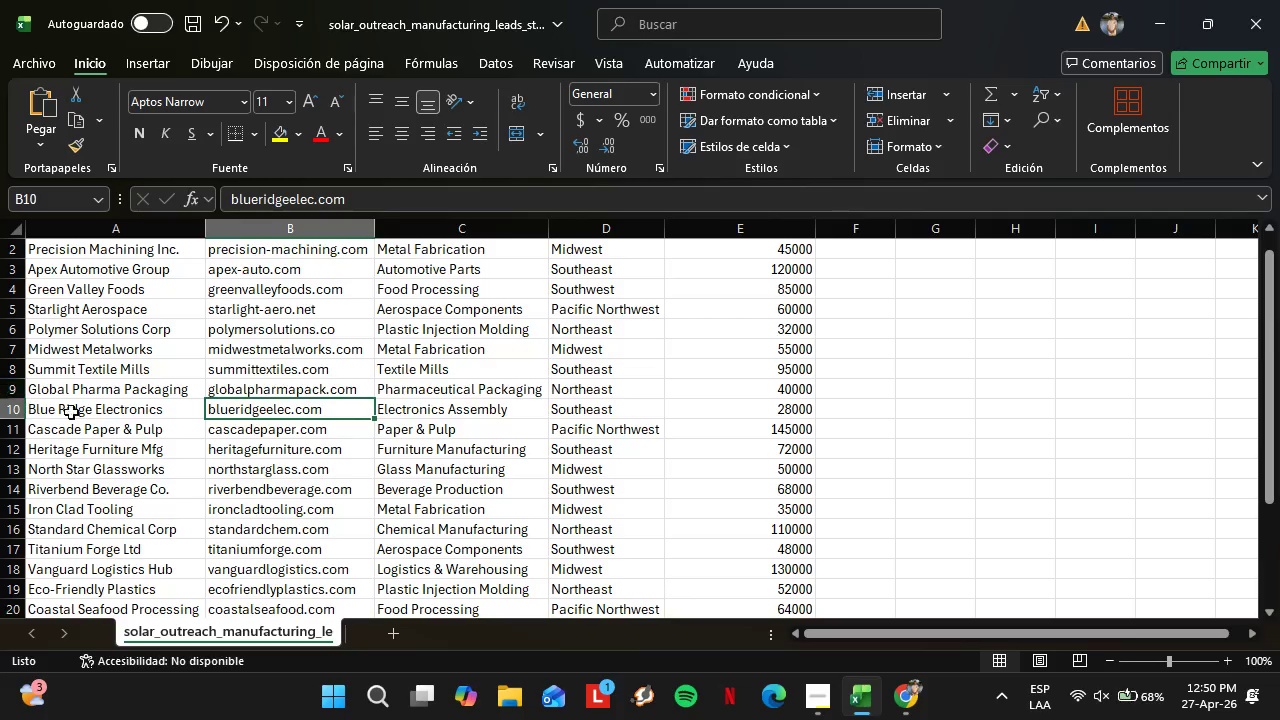 
key(Control+C)
 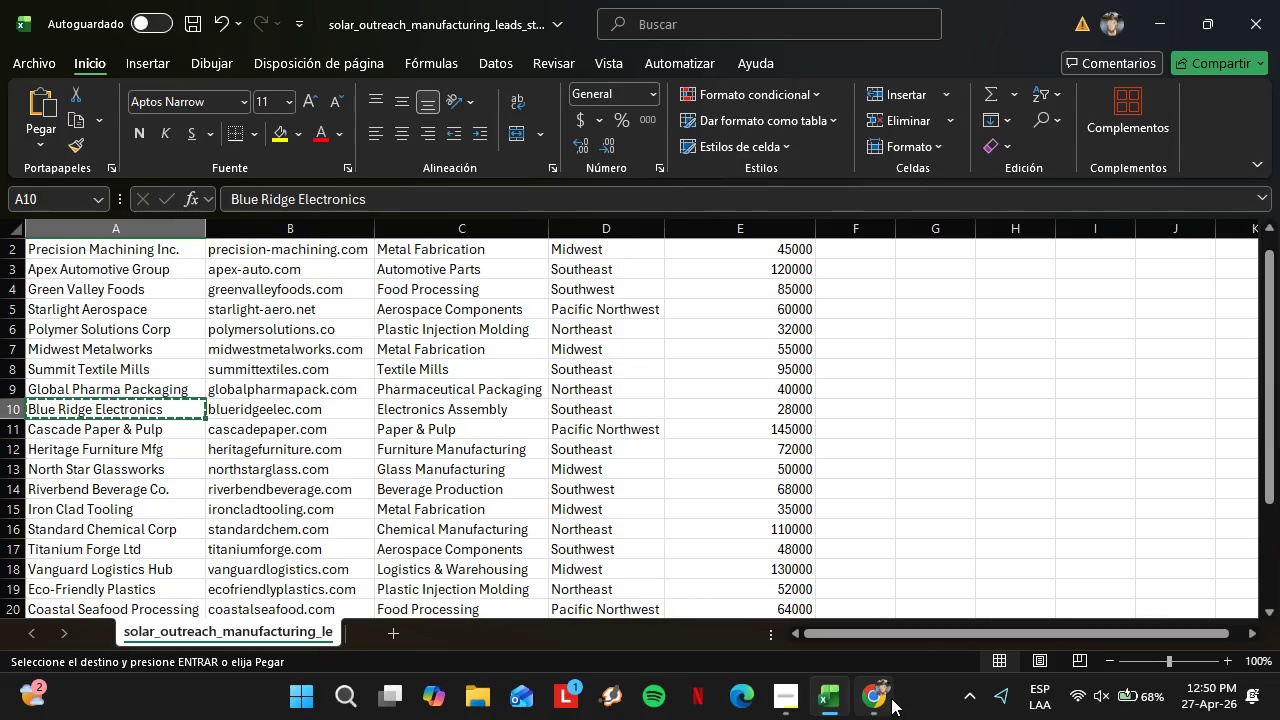 
left_click([890, 698])
 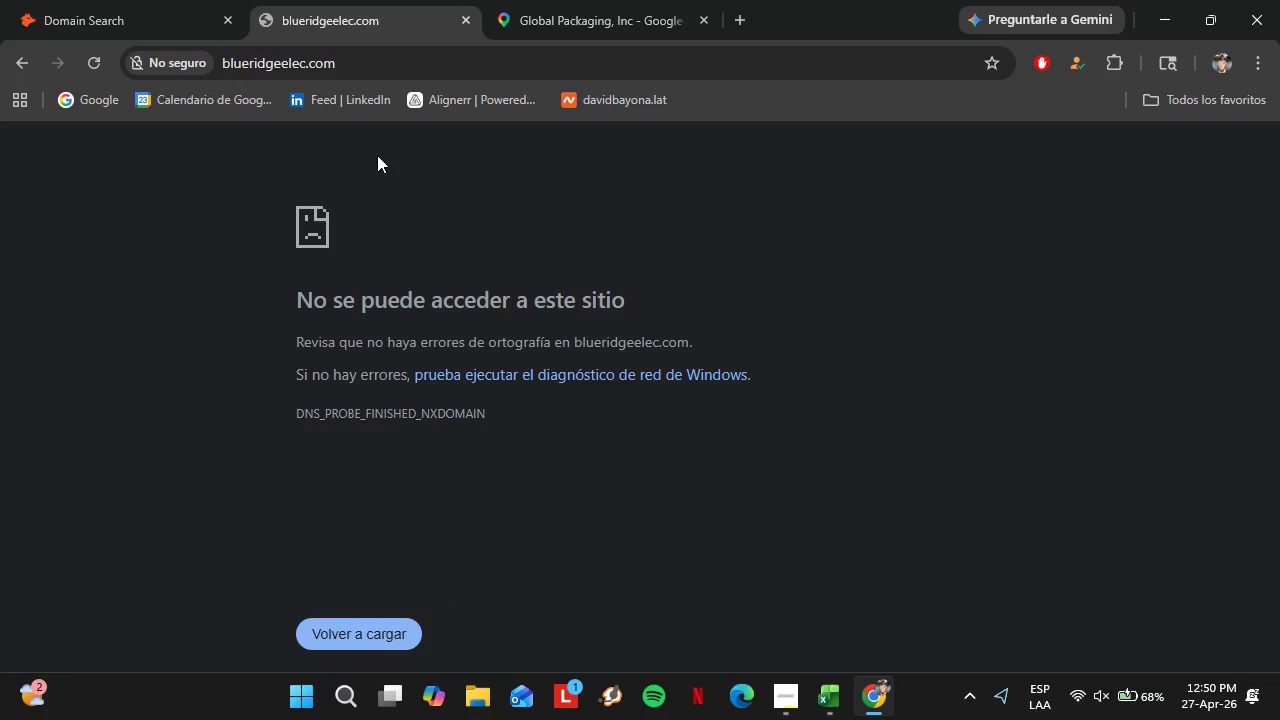 
left_click([293, 56])
 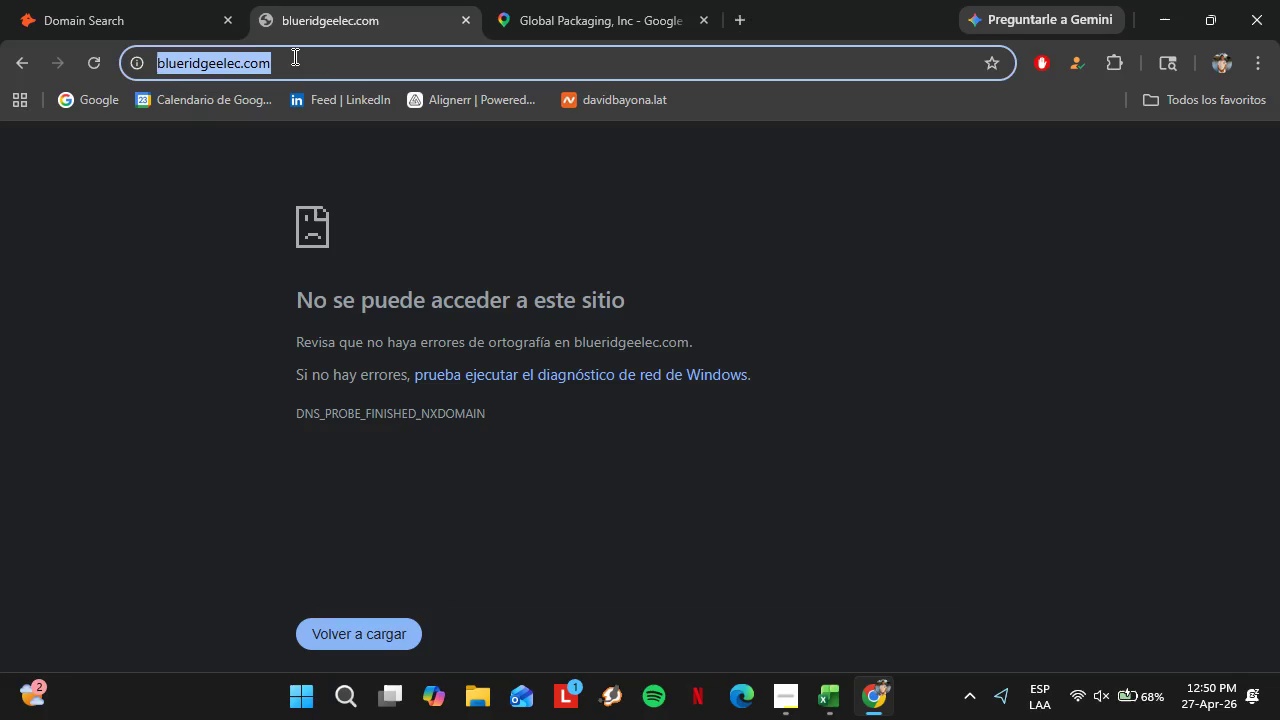 
key(Control+V)
 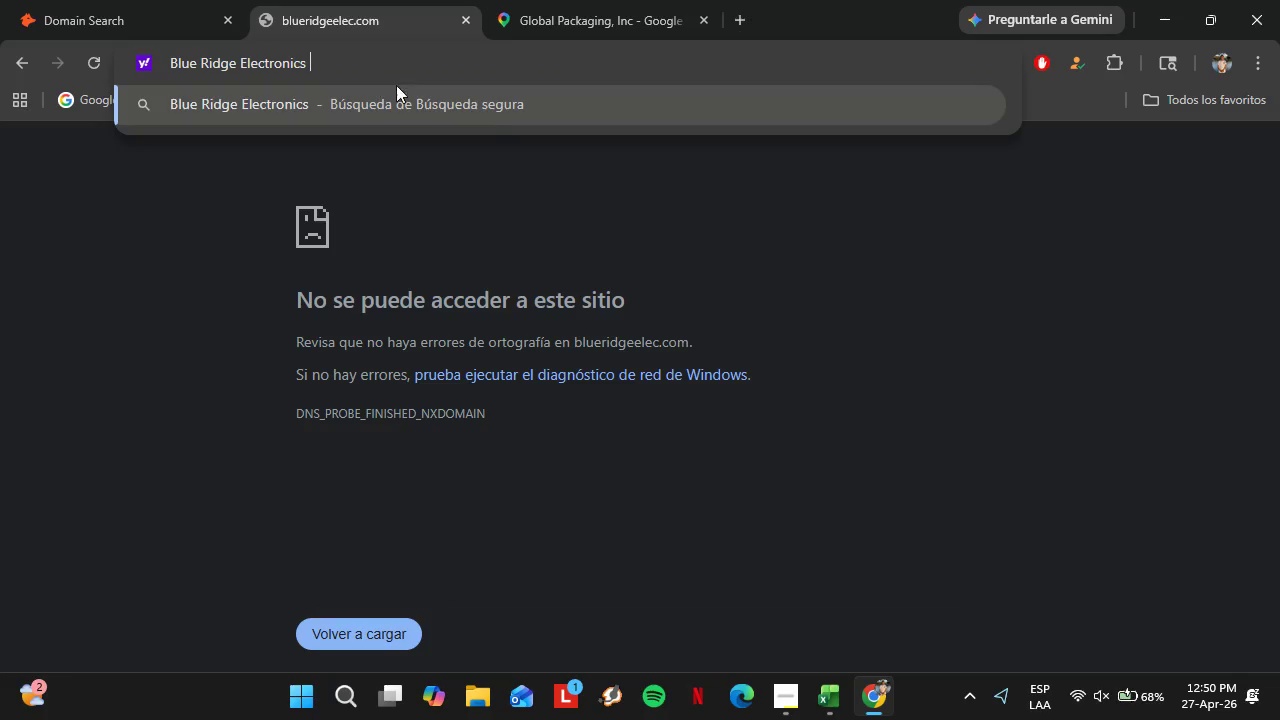 
key(Space)
 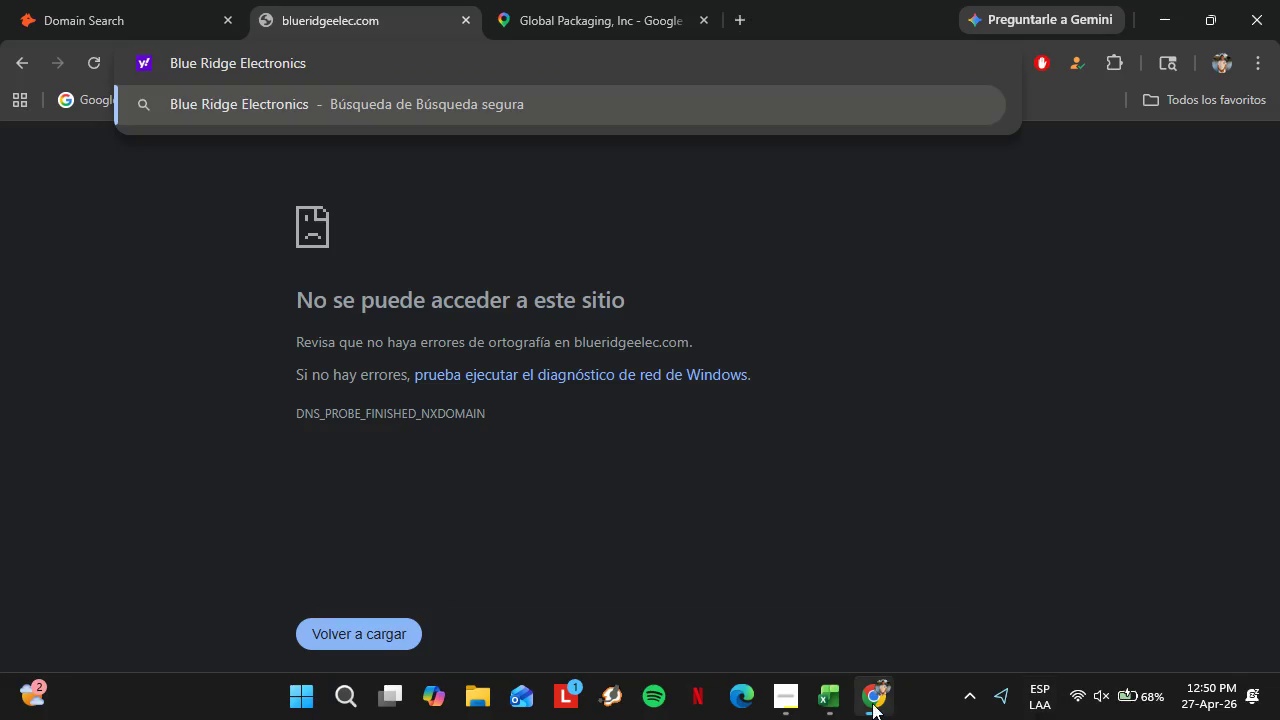 
left_click([872, 703])
 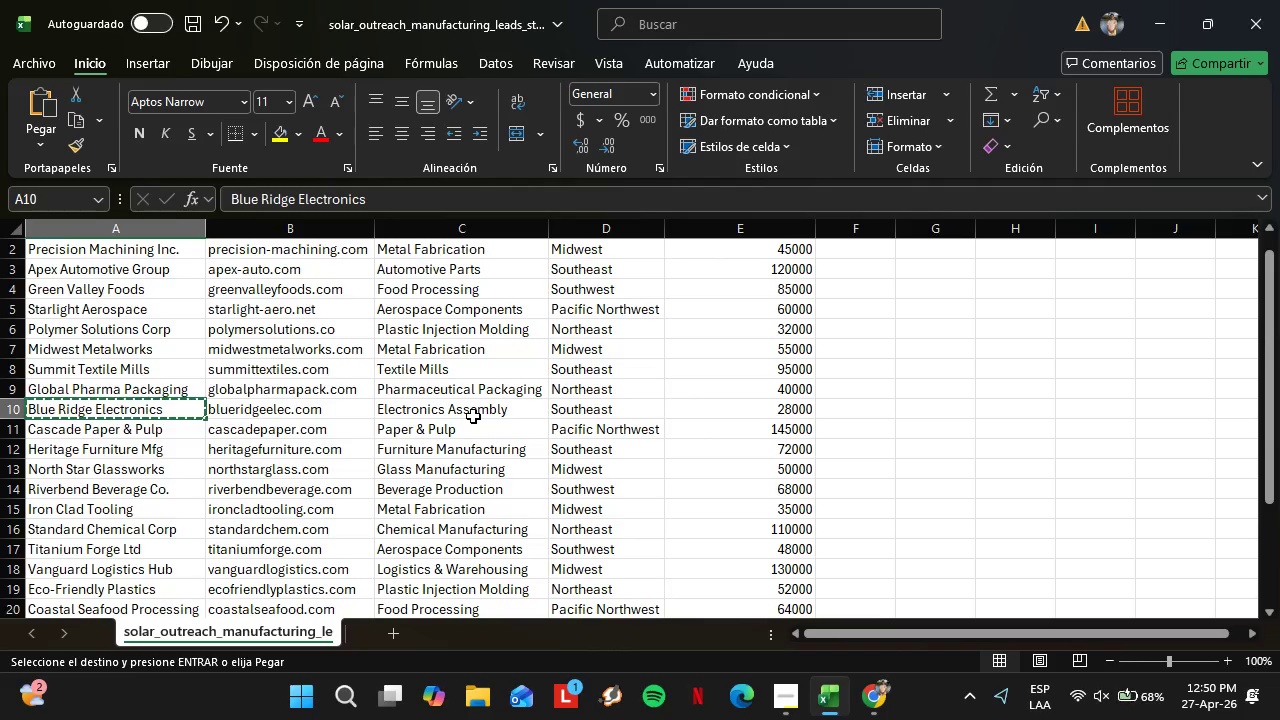 
left_click([473, 416])
 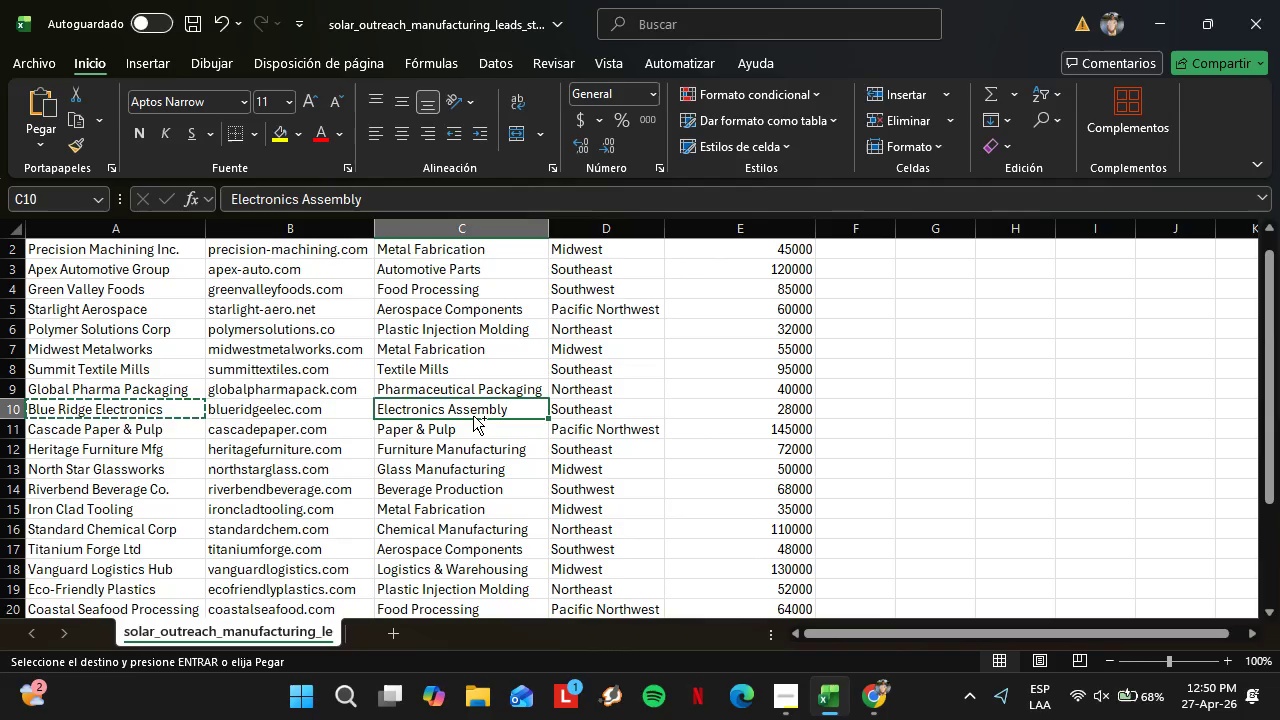 
key(Control+C)
 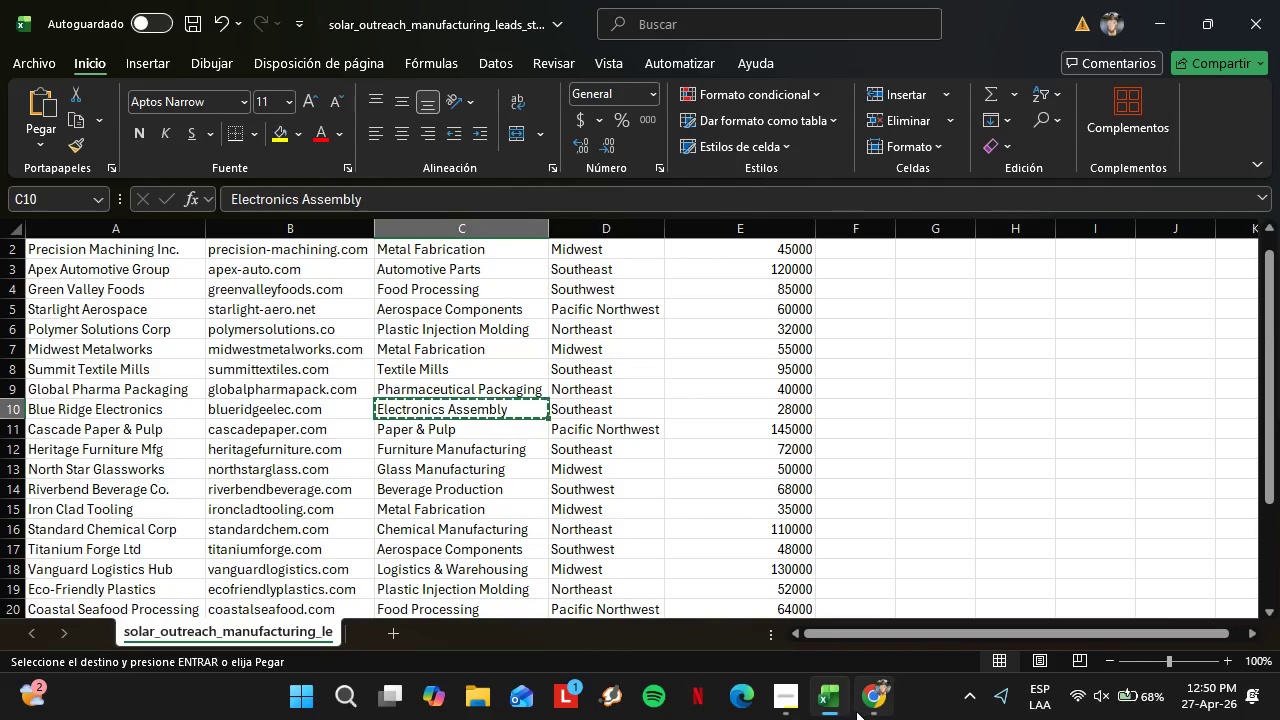 
left_click([857, 711])
 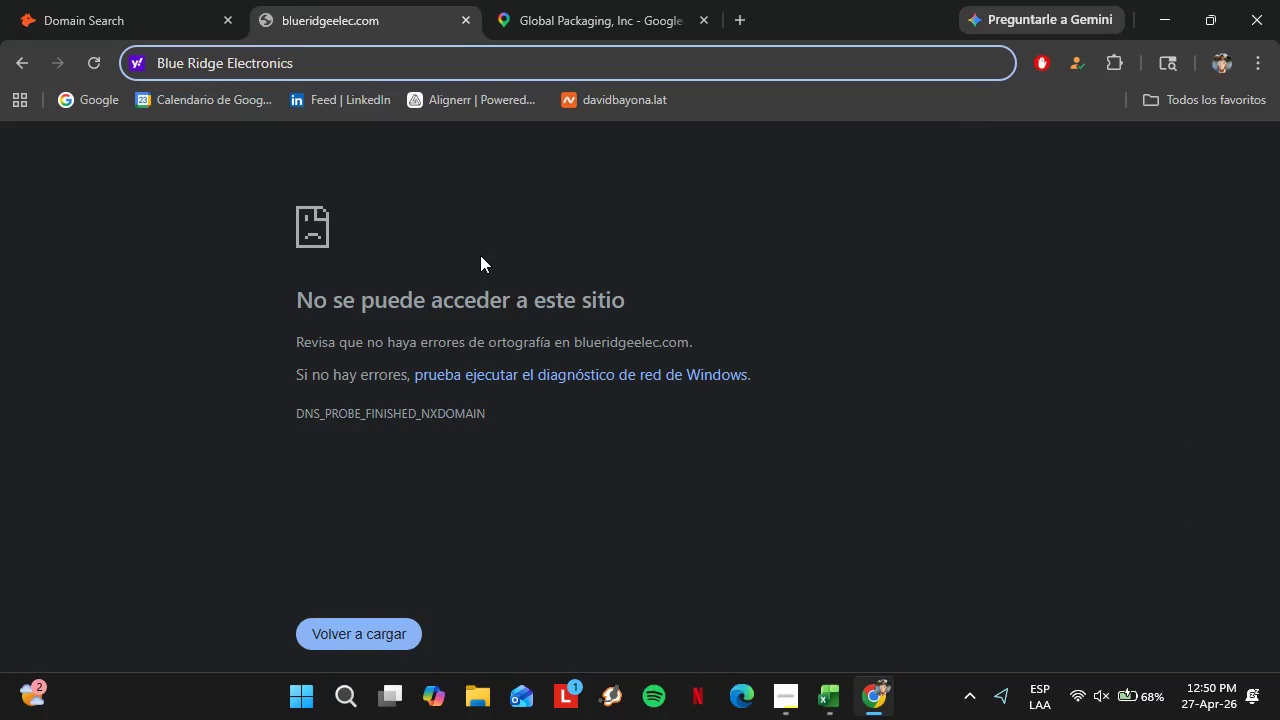 
key(Shift+8)
 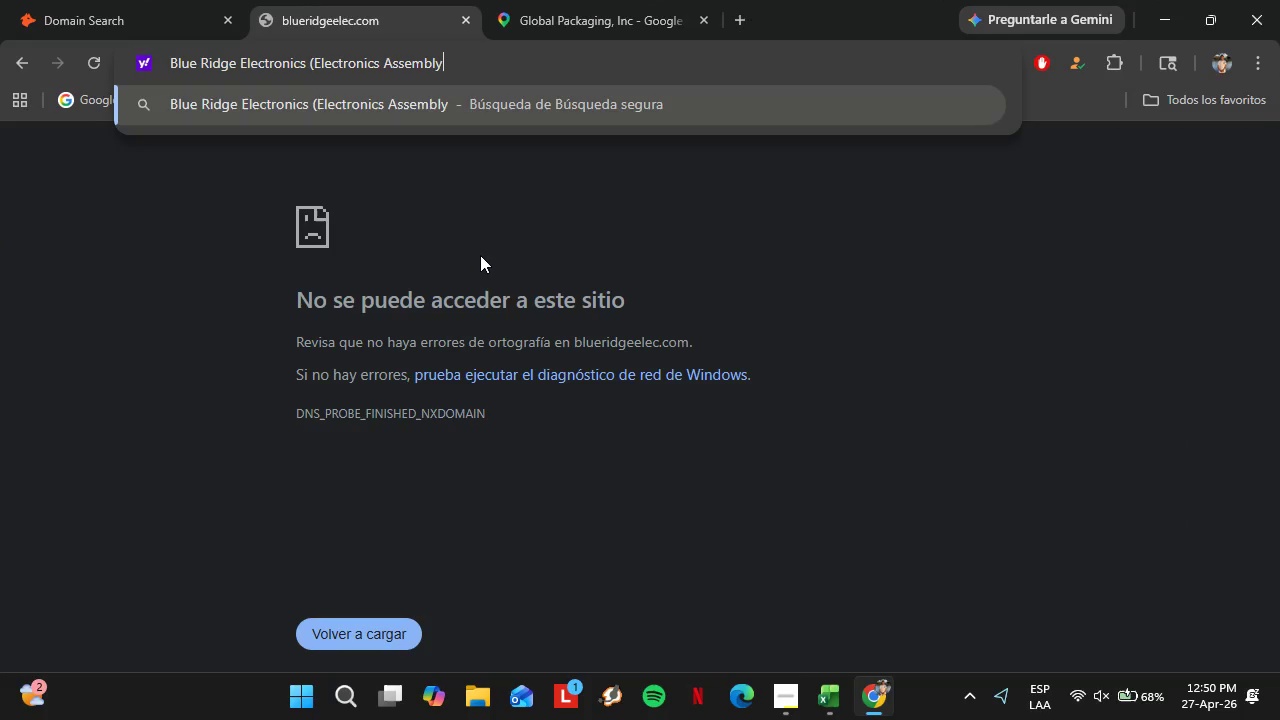 
key(Control+V)
 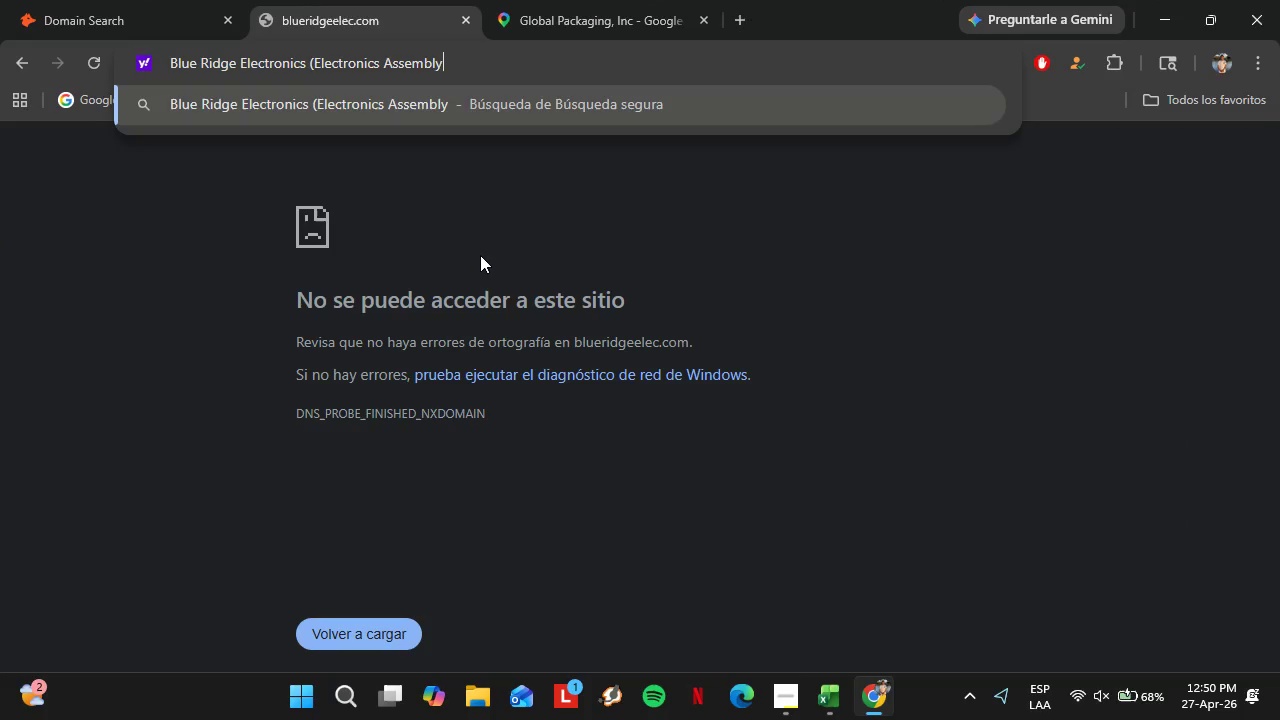 
key(Shift+9)
 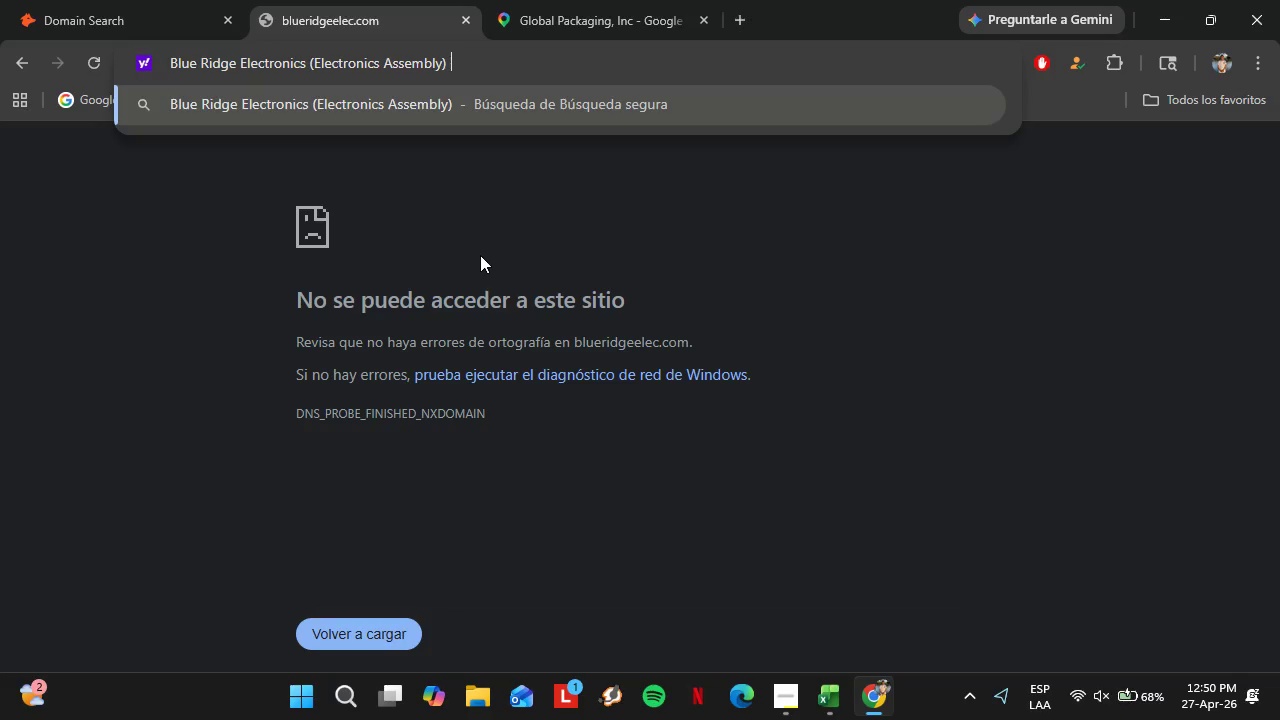 
key(Space)
 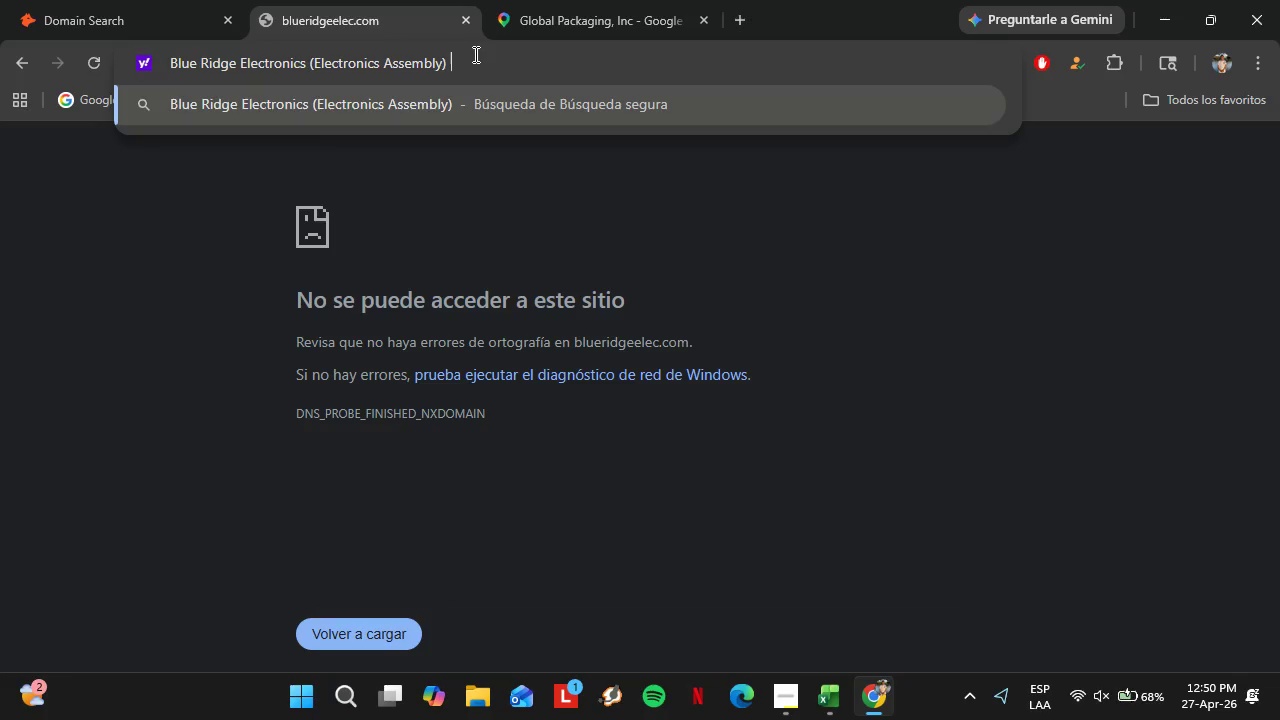 
left_click_drag(start_coordinate=[465, 52], to_coordinate=[120, 81])
 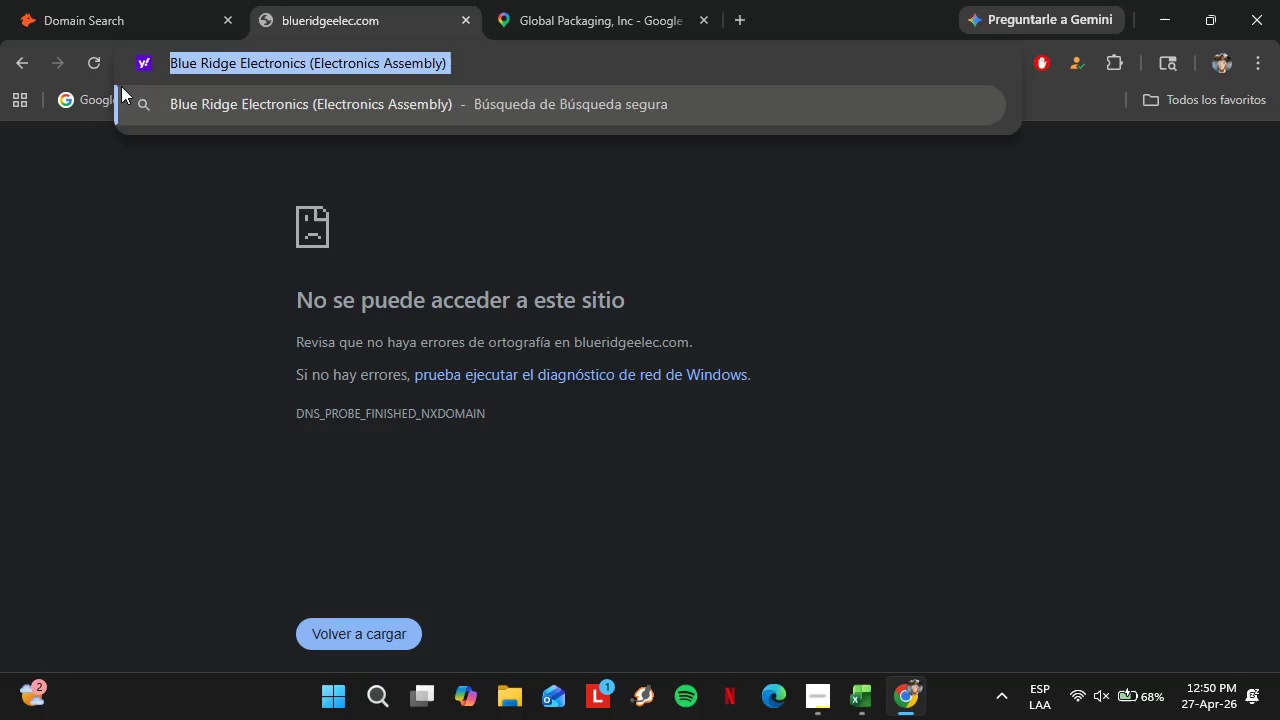 
key(Control+X)
 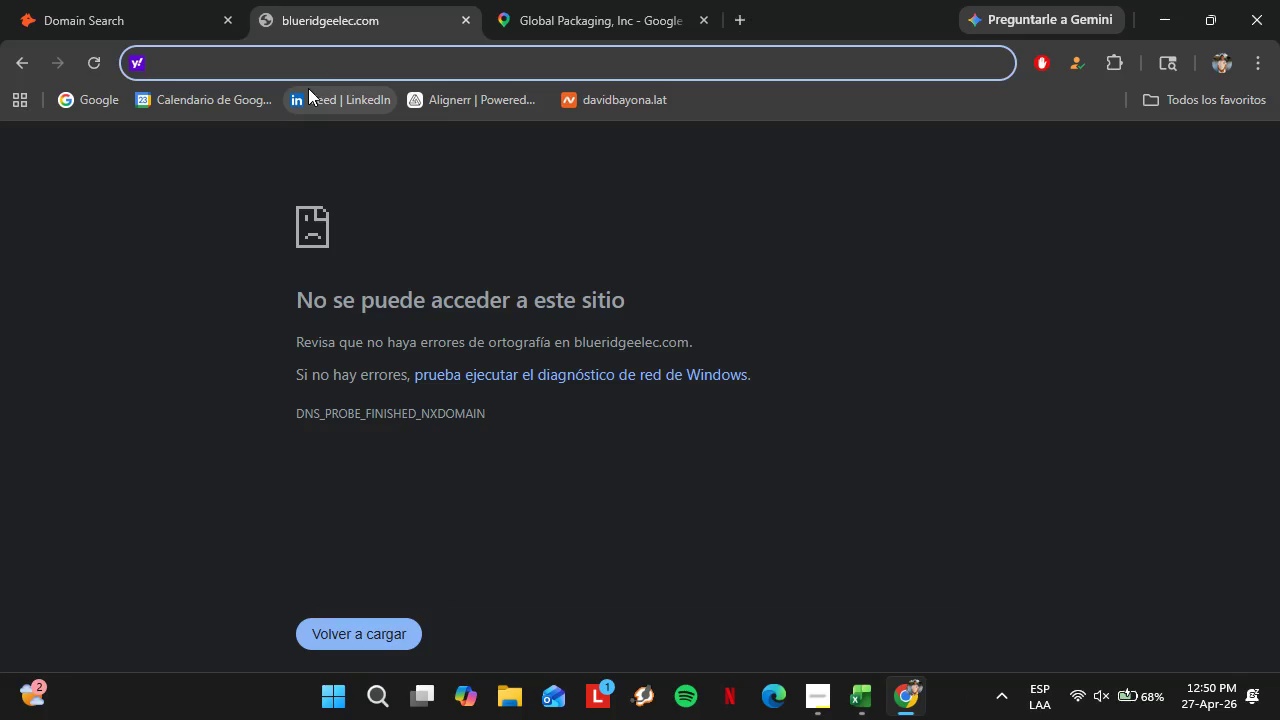 
type(goo)
 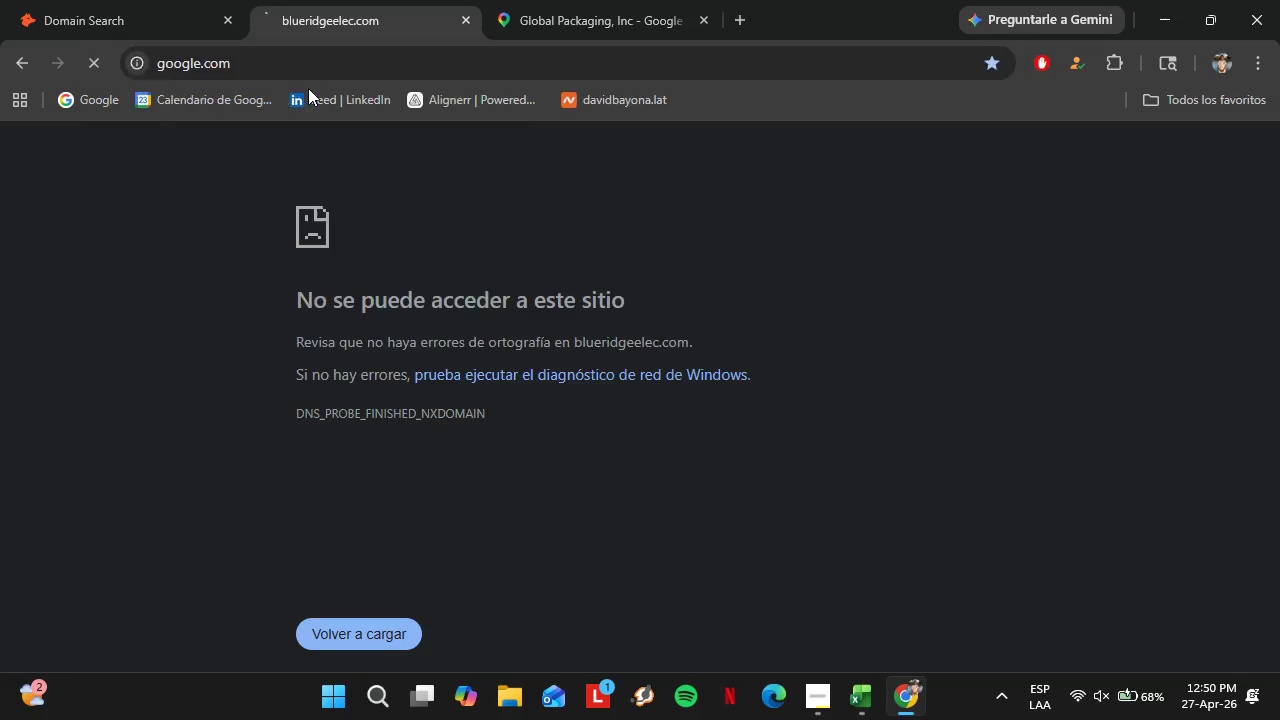 
key(Enter)
 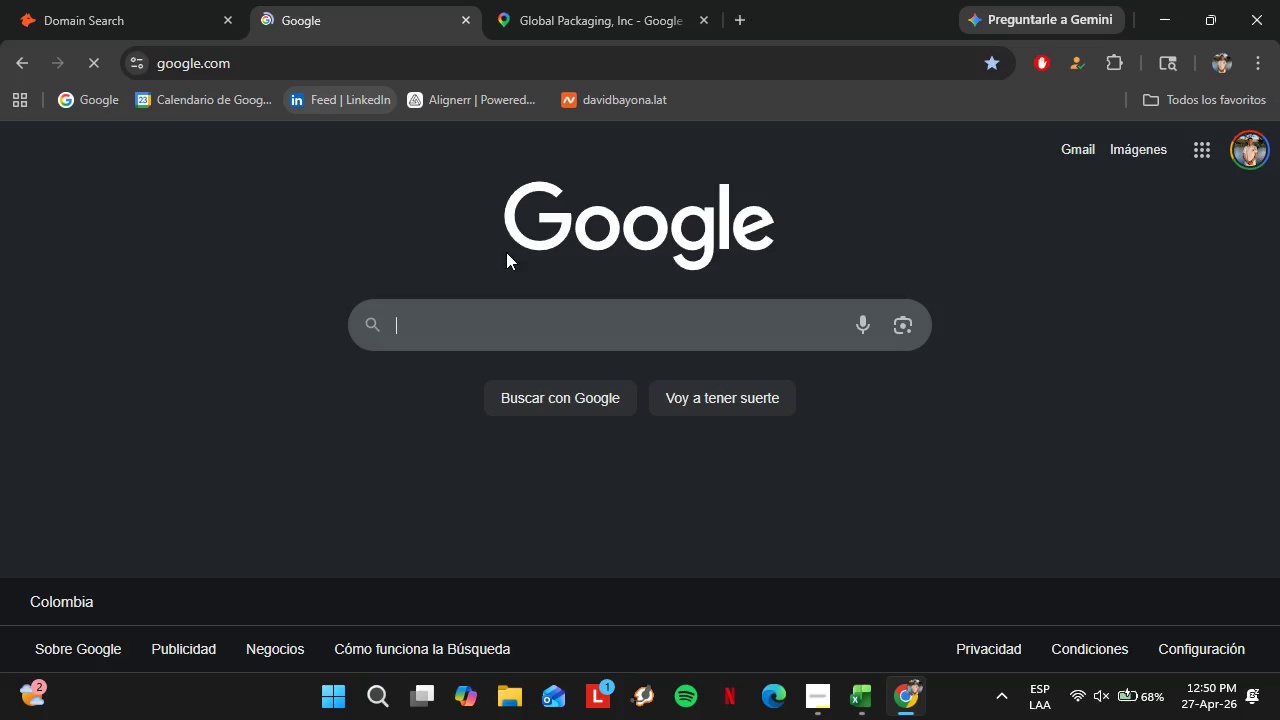 
key(Control+V)
 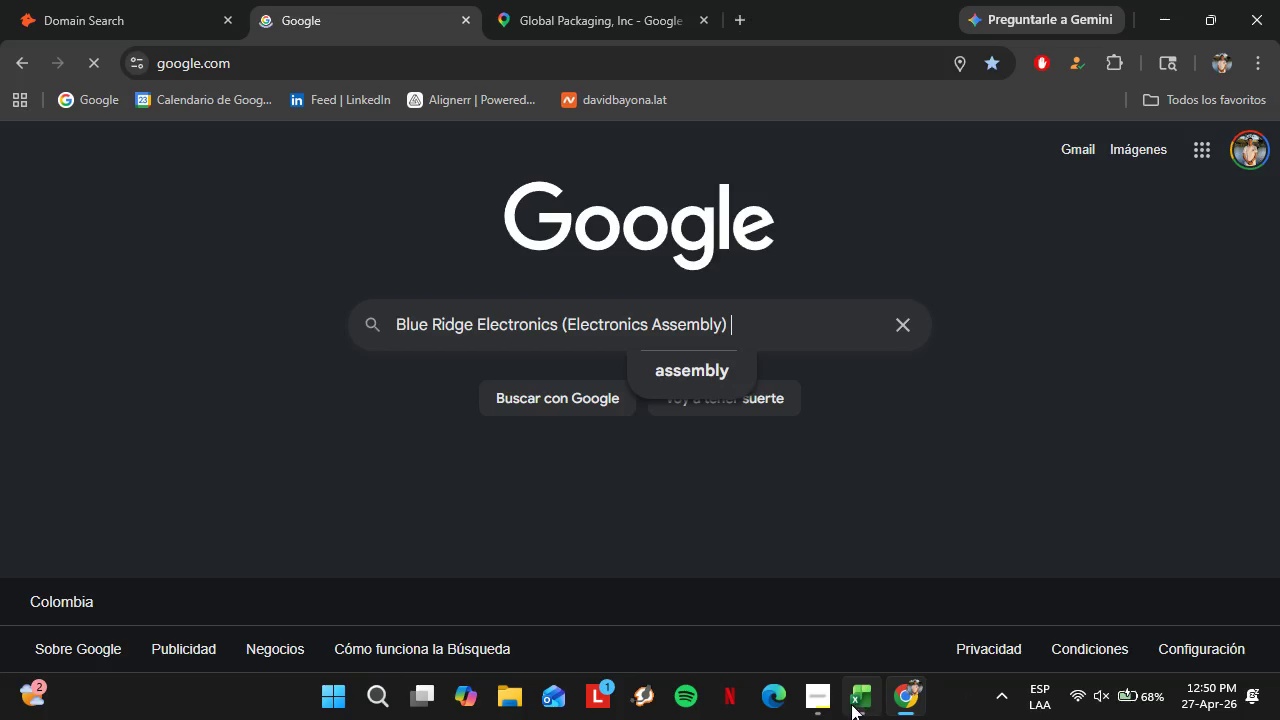 
left_click([829, 709])